 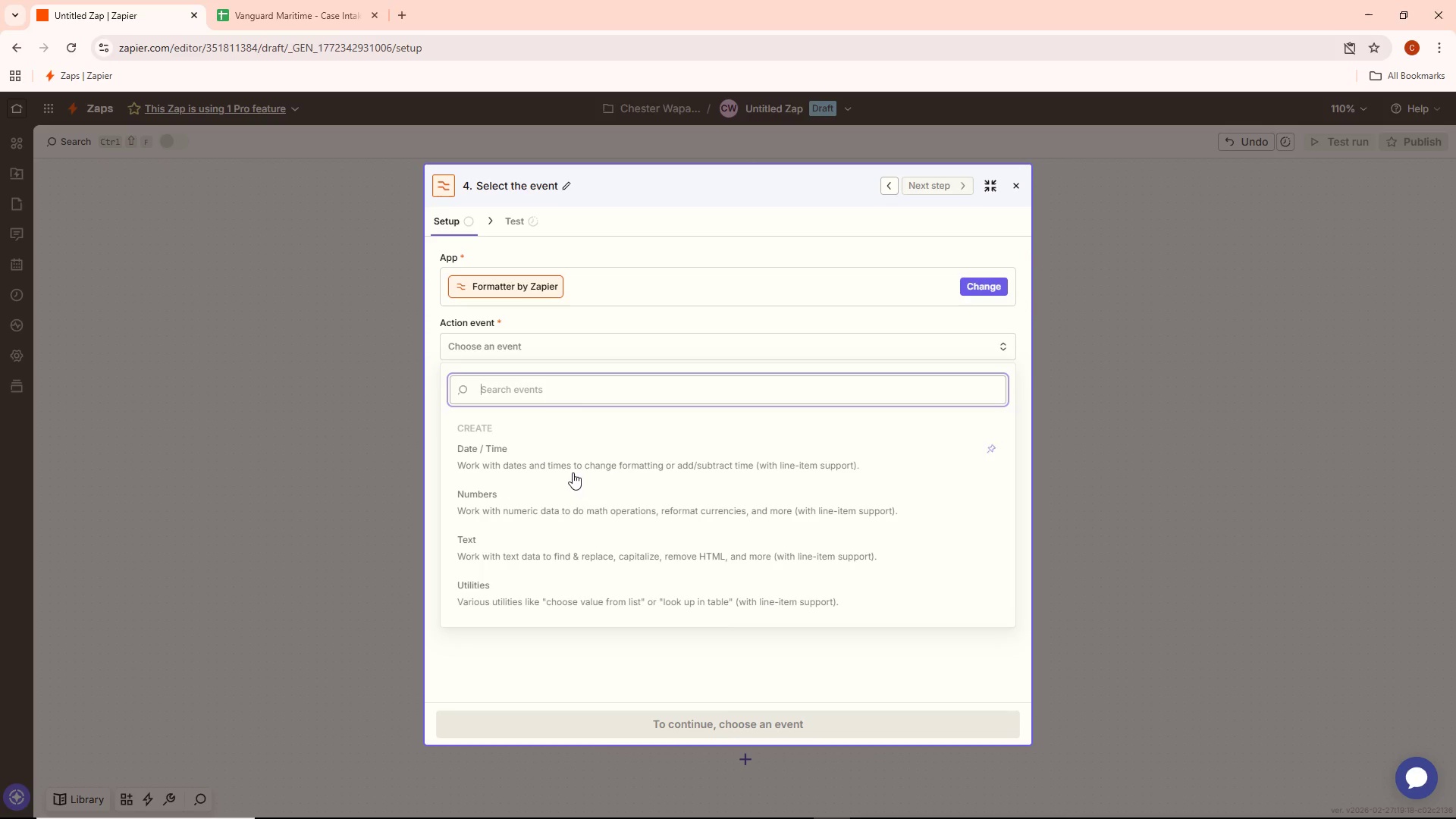 
scroll: coordinate [537, 522], scroll_direction: down, amount: 1.0
 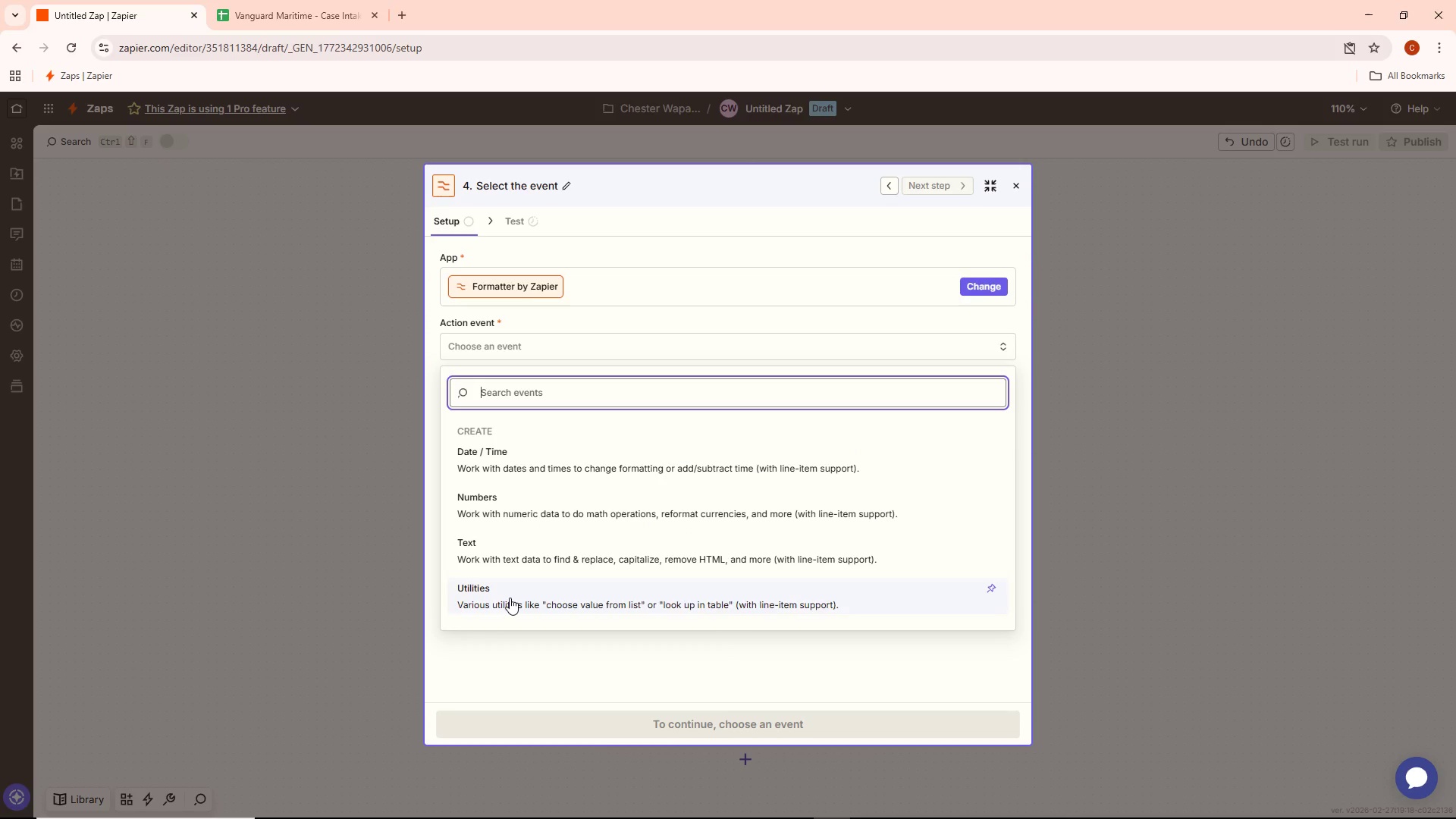 
left_click([510, 598])
 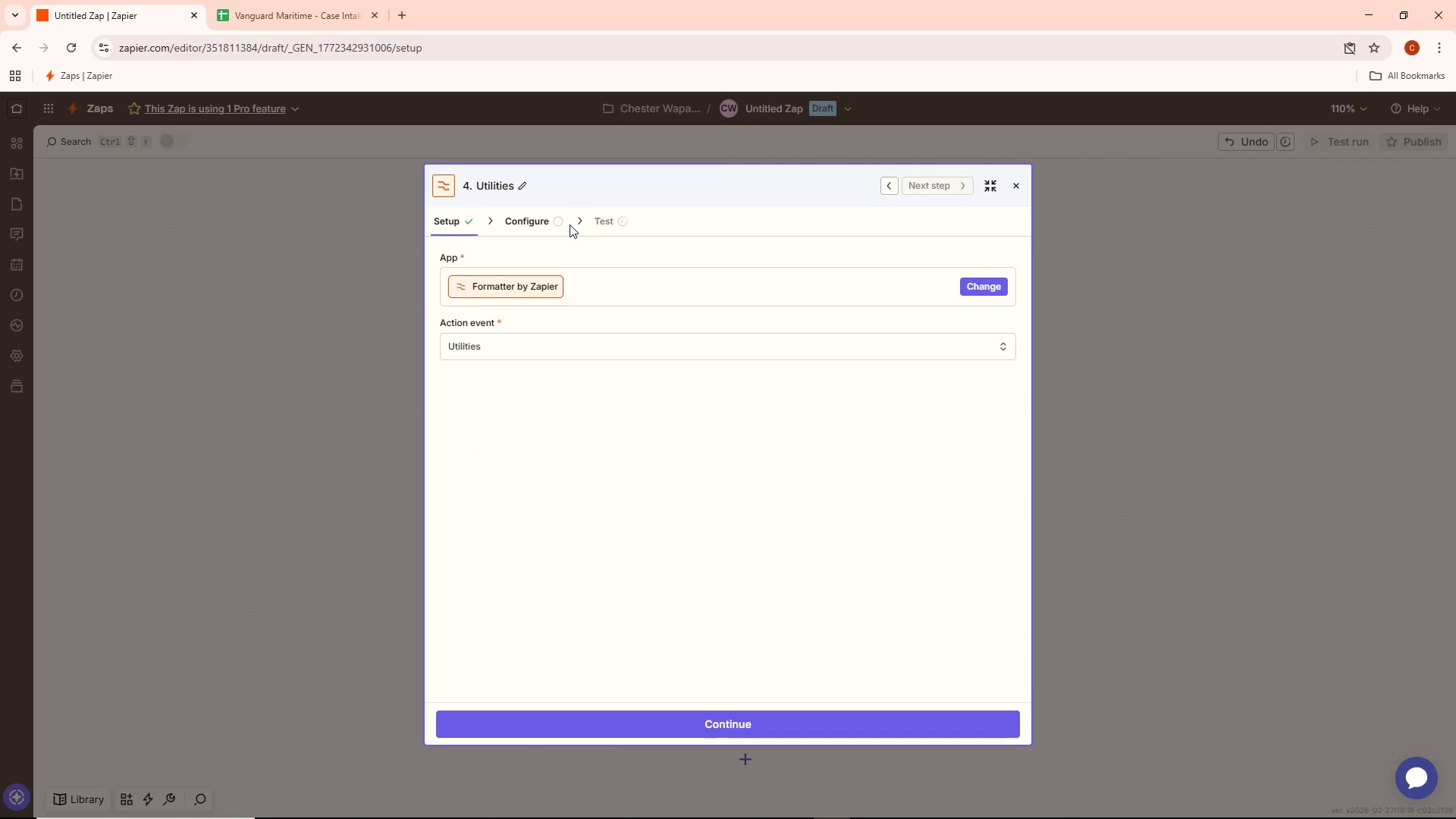 
left_click([437, 190])
 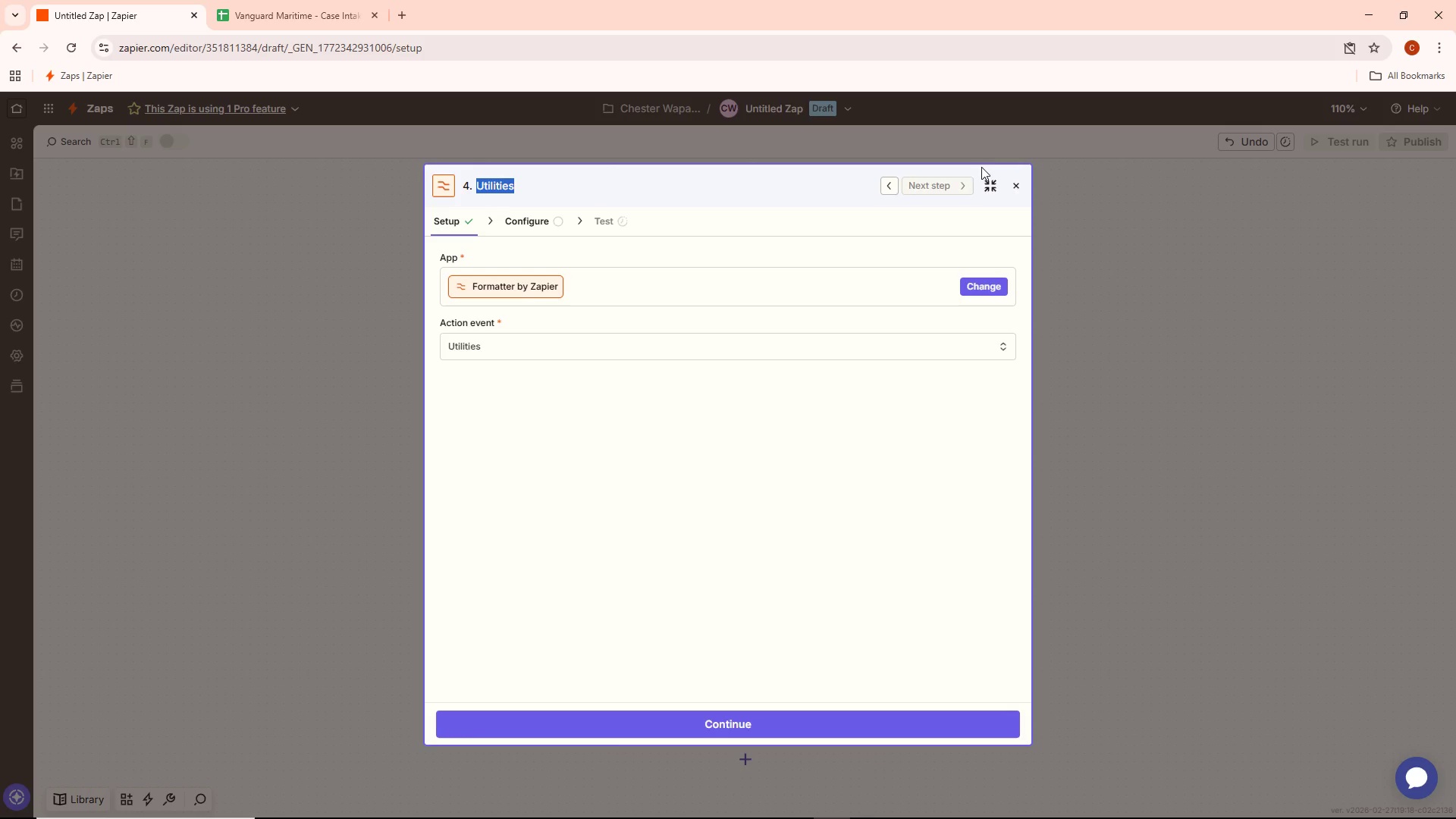 
left_click([1015, 190])
 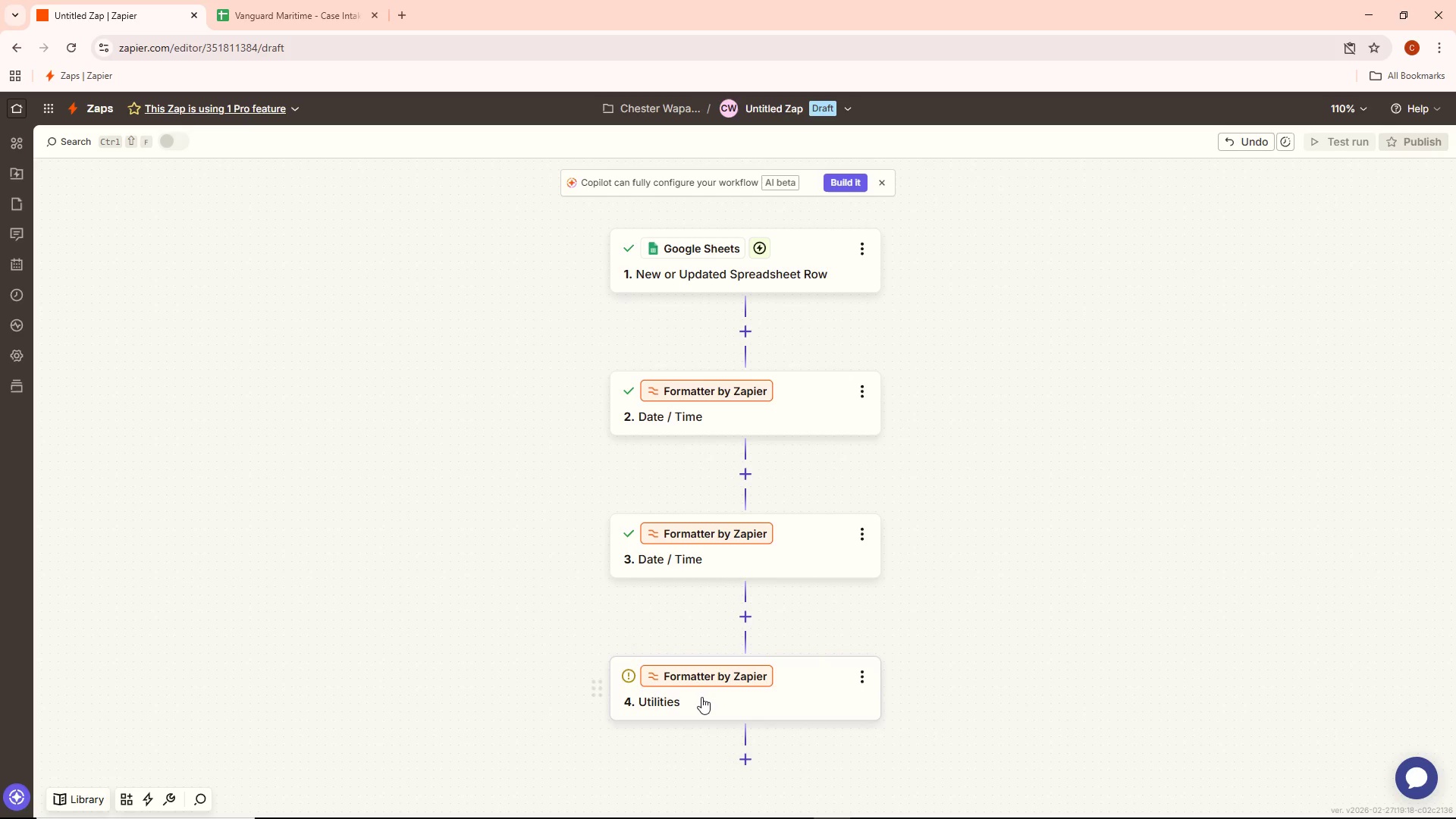 
left_click([711, 693])
 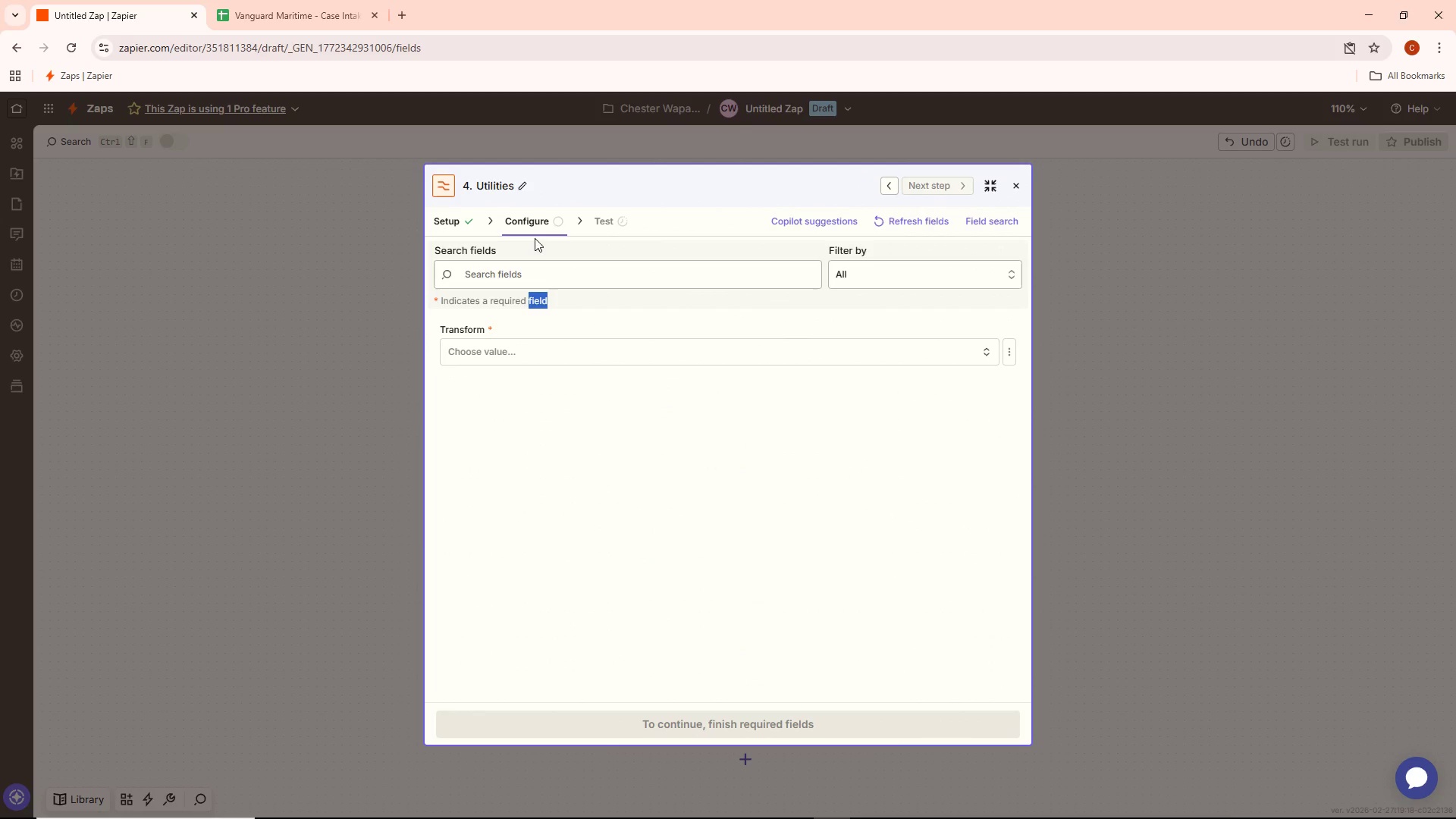 
left_click([466, 228])
 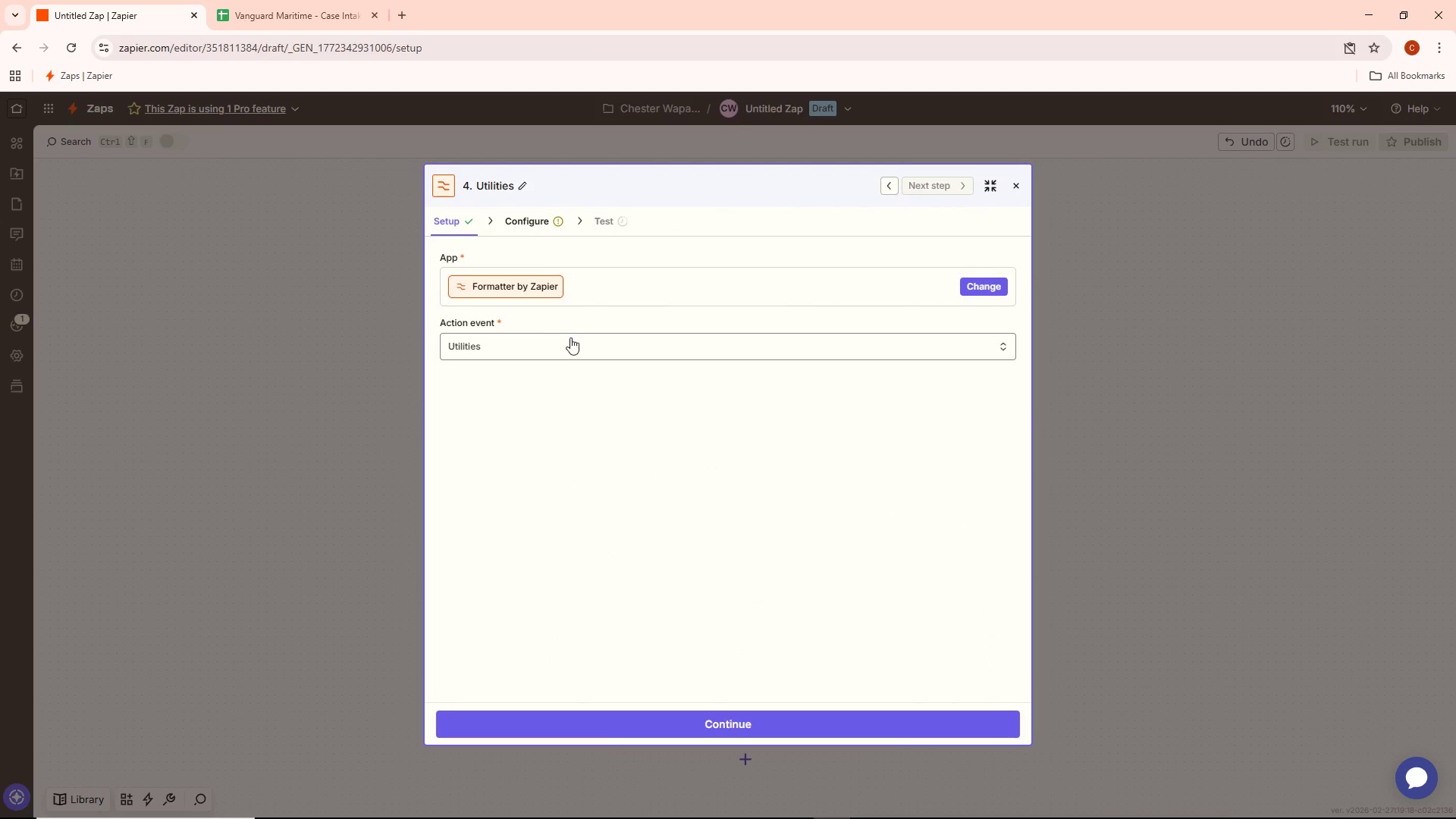 
left_click([566, 355])
 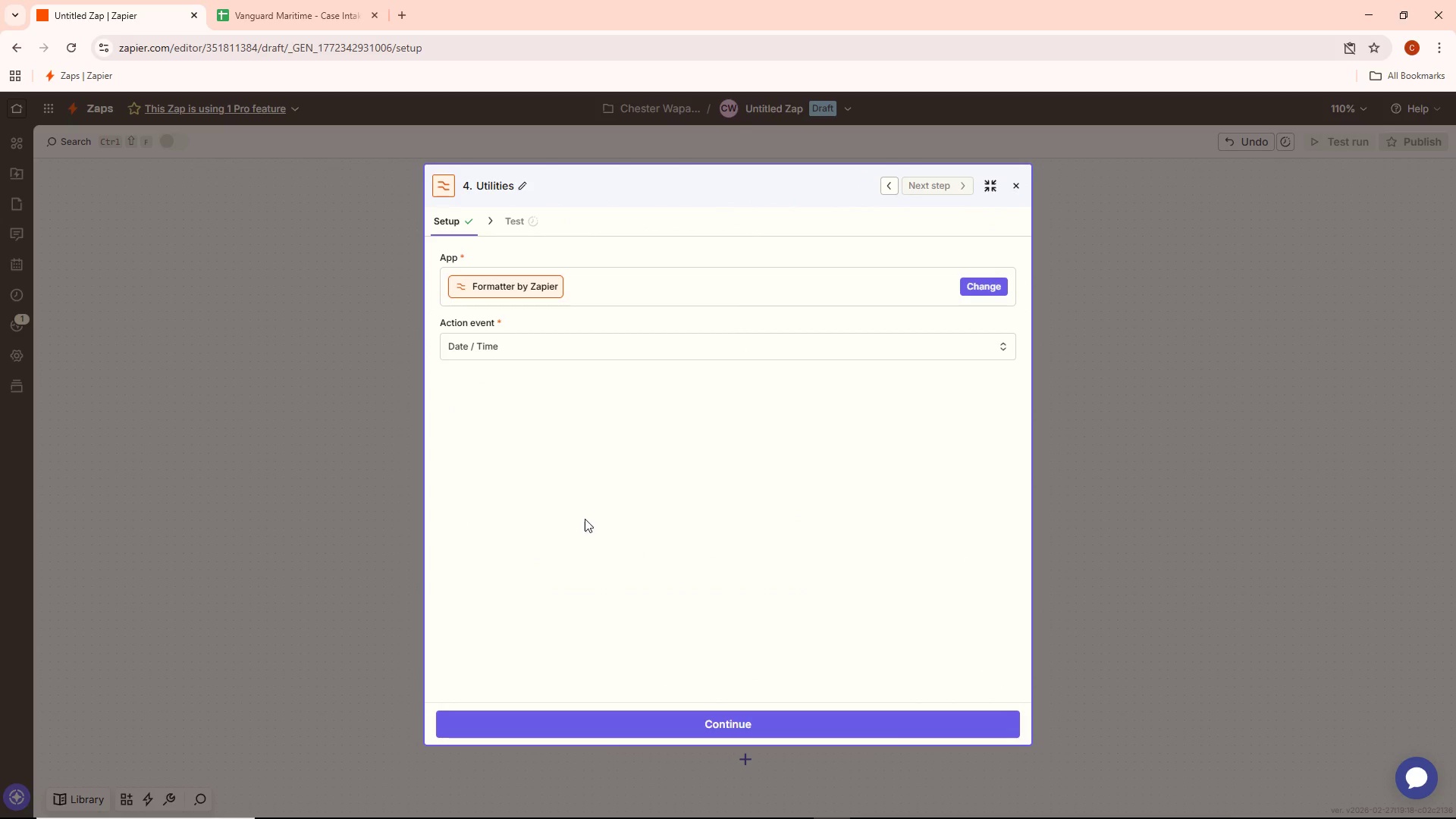 
left_click([610, 720])
 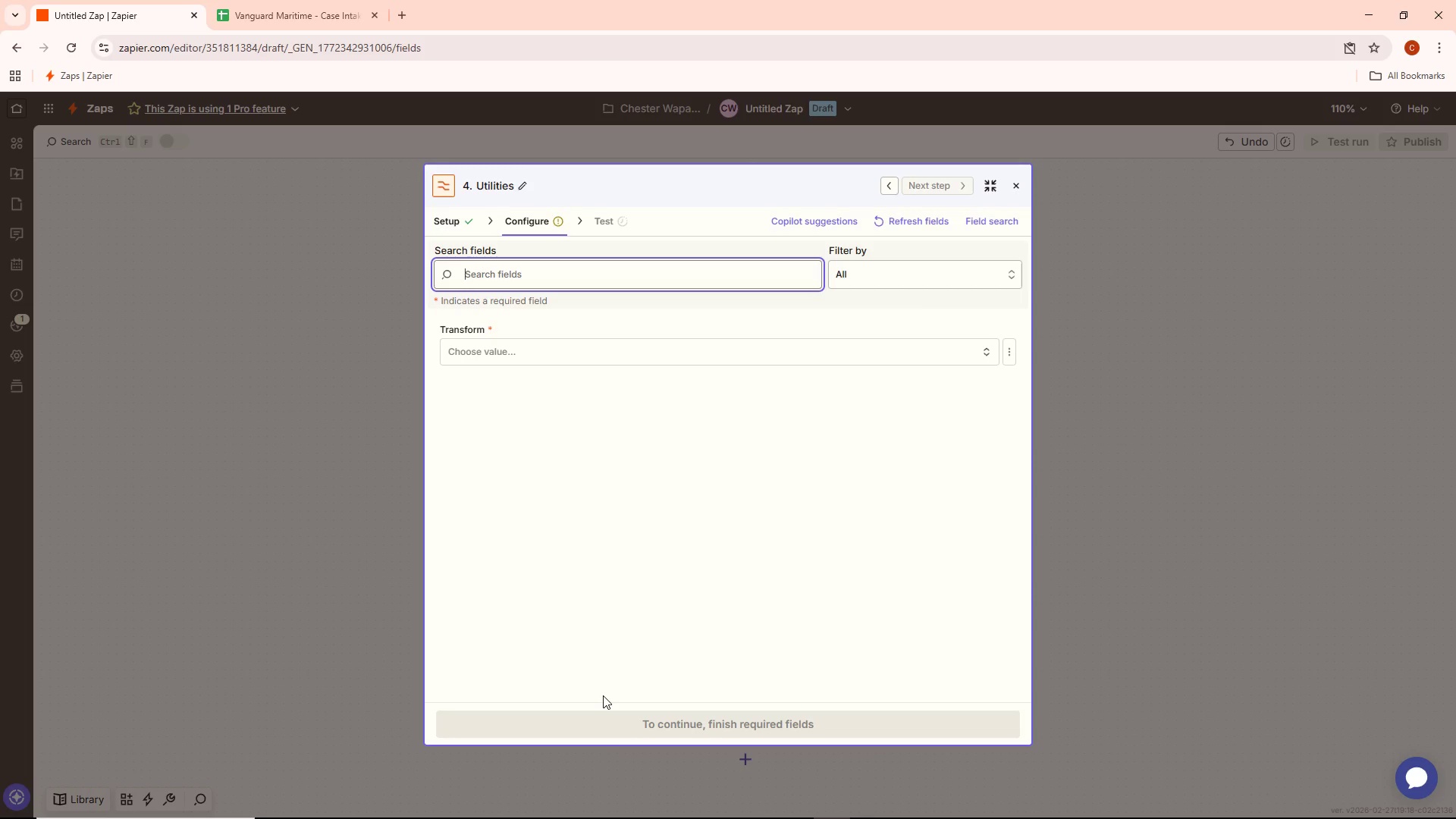 
type(da)
 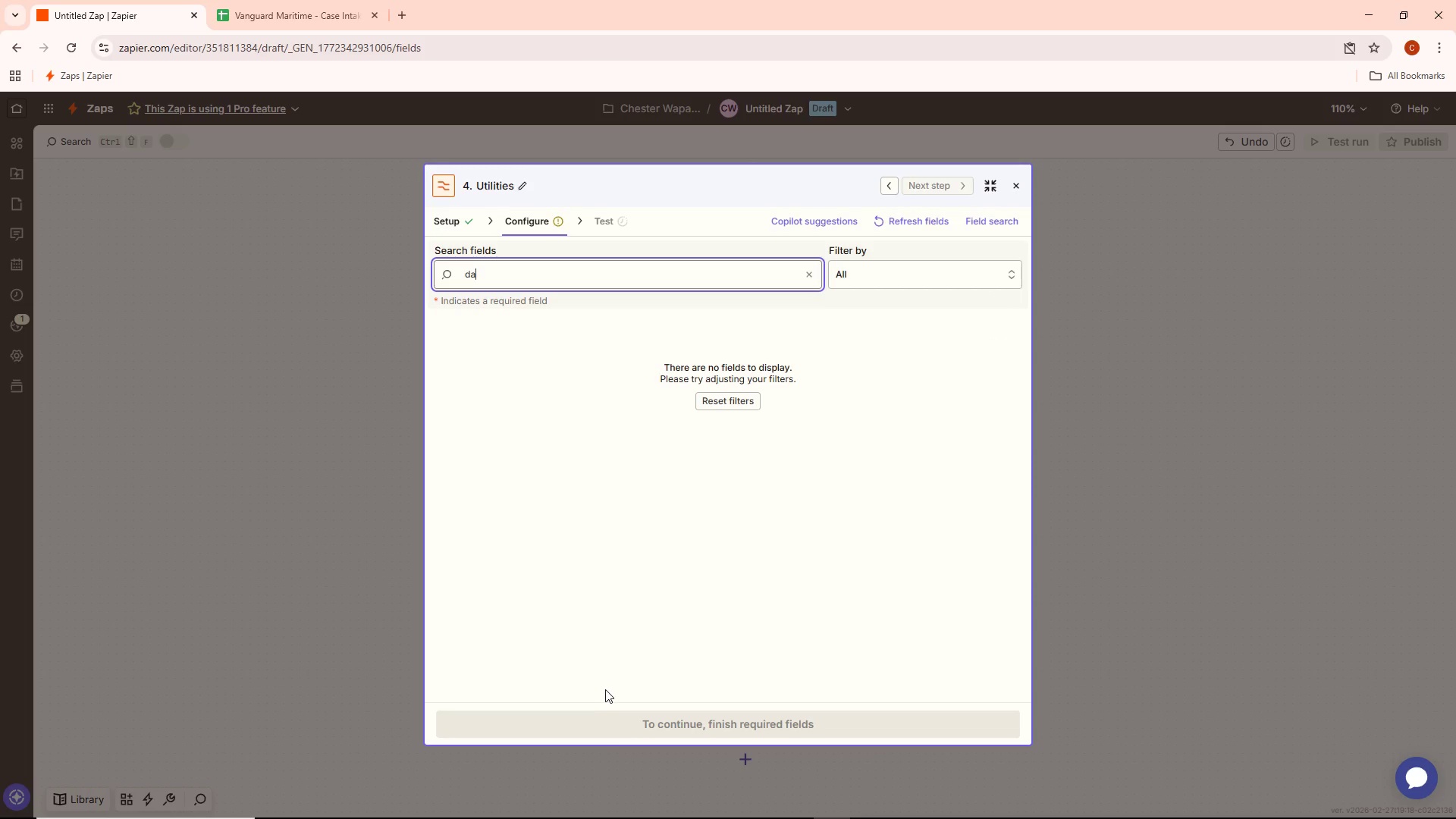 
key(Backspace)
key(Backspace)
key(Backspace)
type(em)
key(Backspace)
key(Backspace)
key(Backspace)
 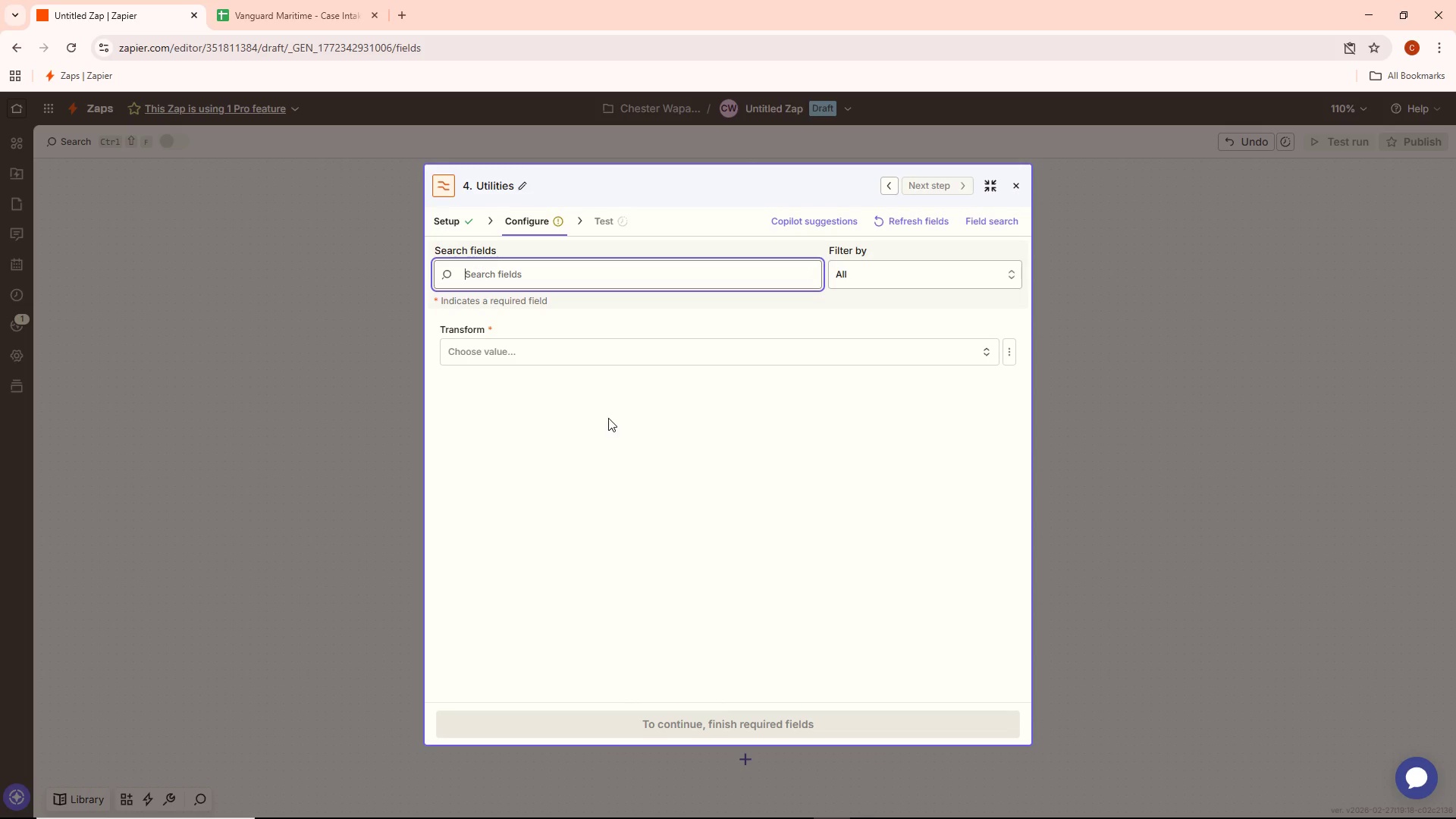 
left_click([617, 361])
 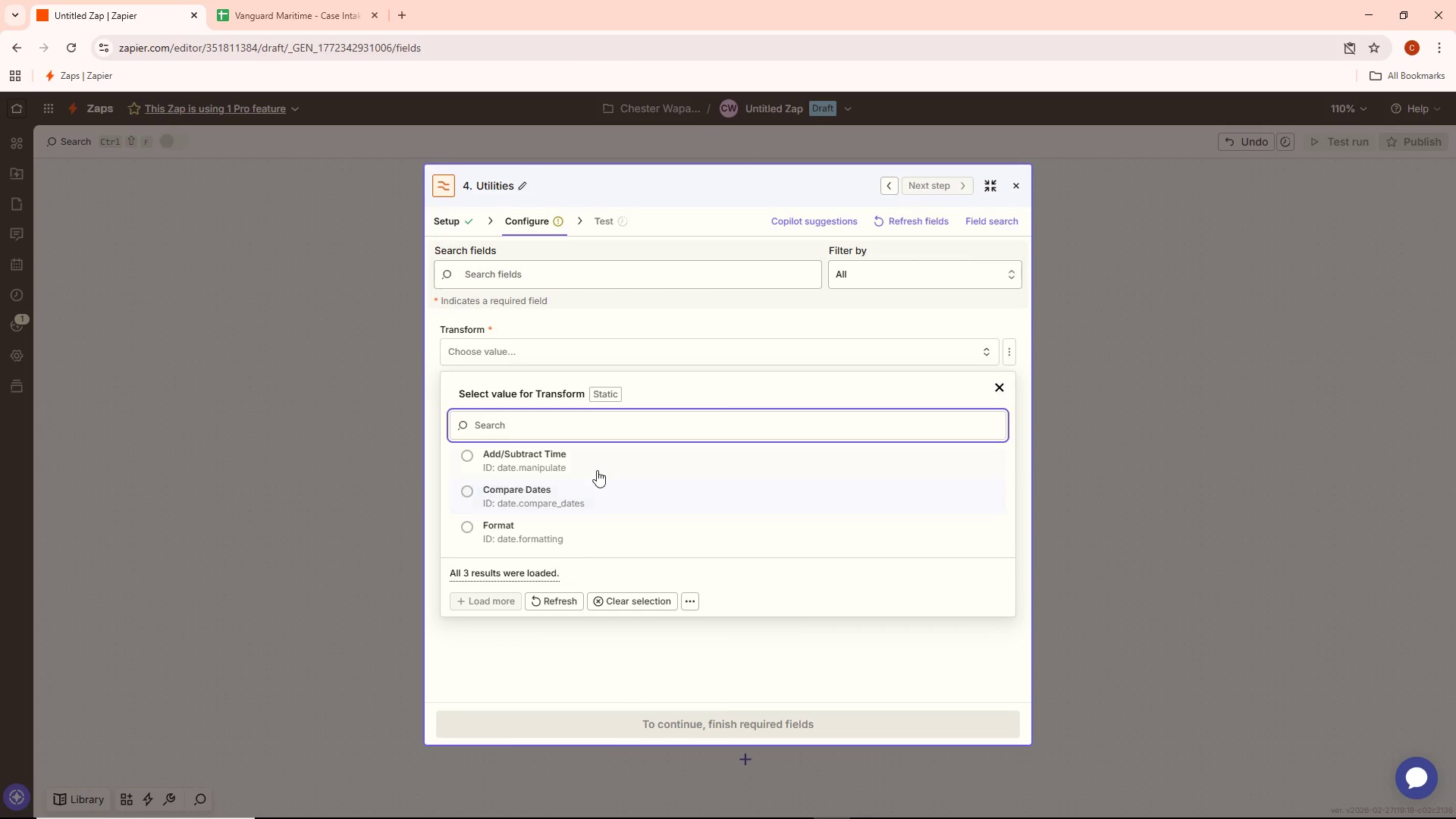 
left_click([595, 469])
 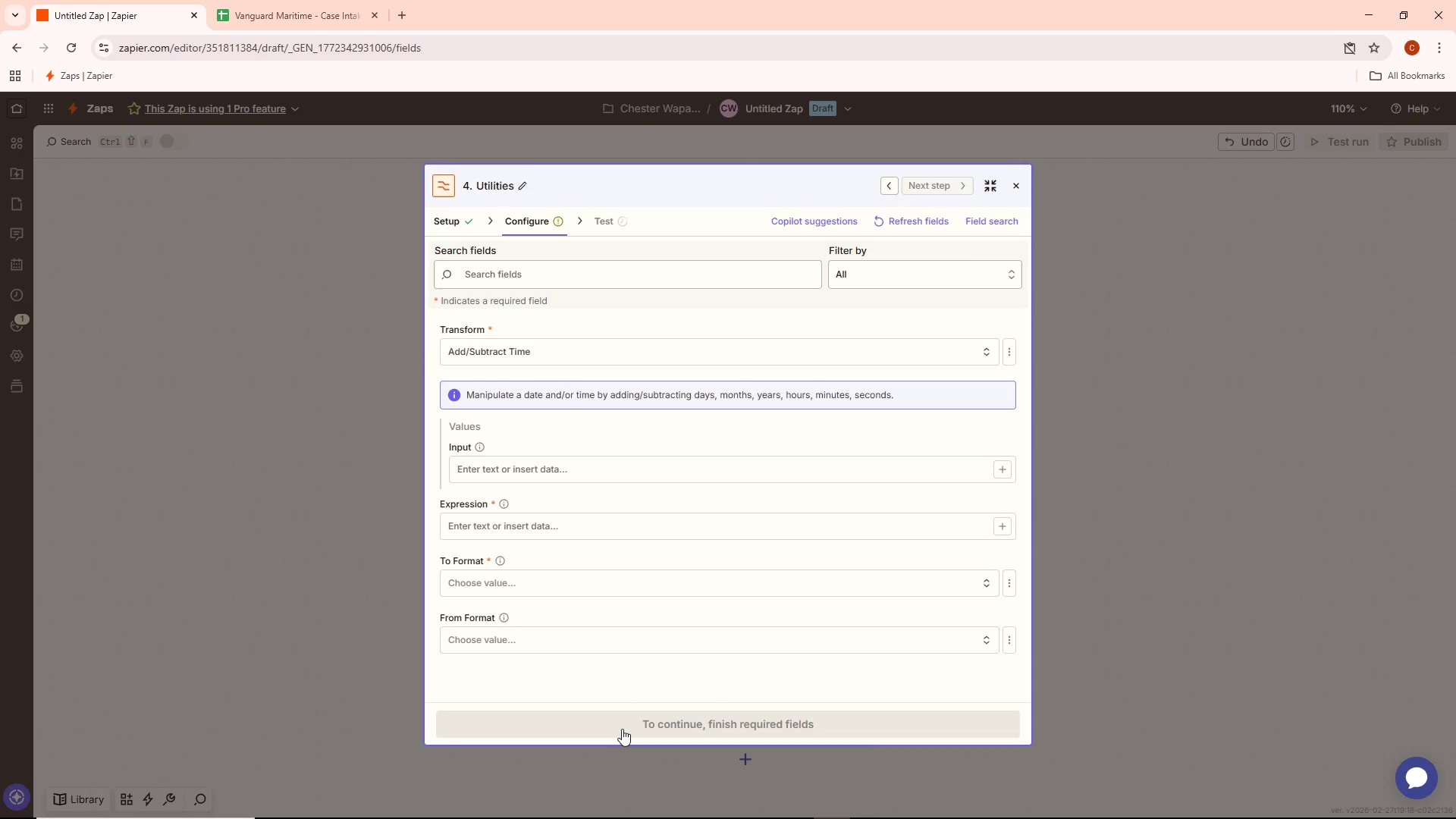 
scroll: coordinate [762, 612], scroll_direction: down, amount: 1.0
 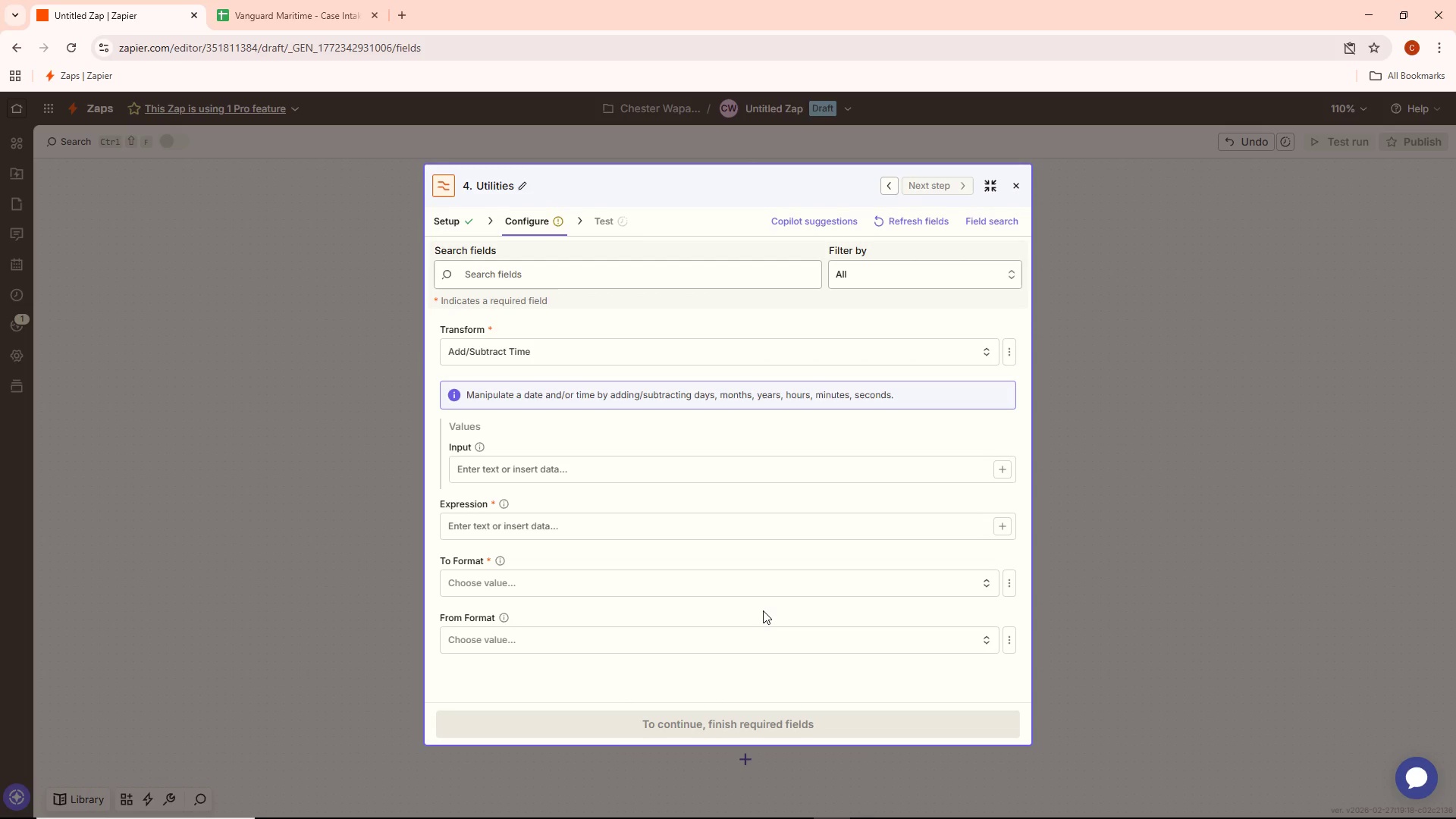 
wait(21.38)
 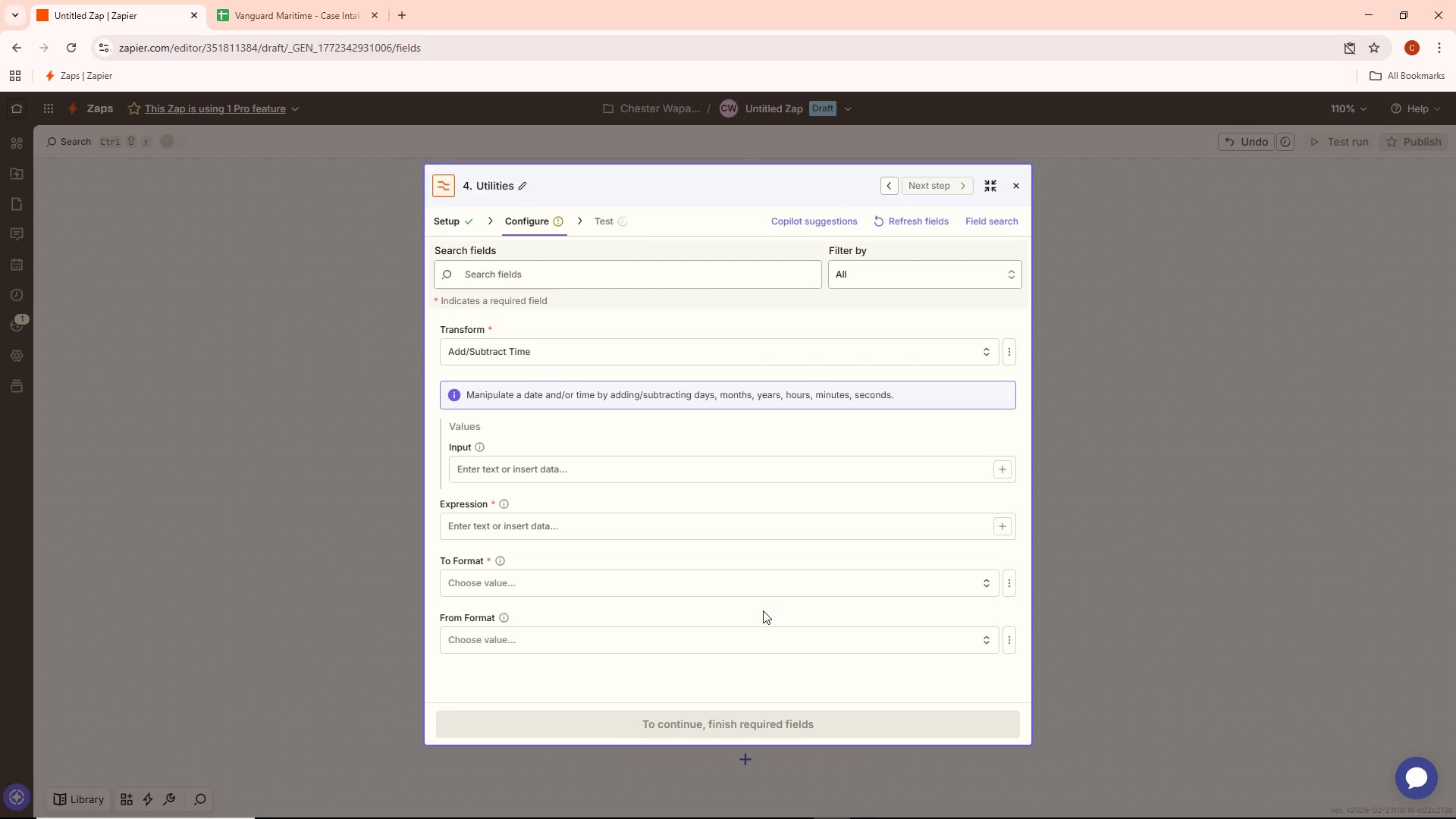 
scroll: coordinate [654, 607], scroll_direction: down, amount: 4.0
 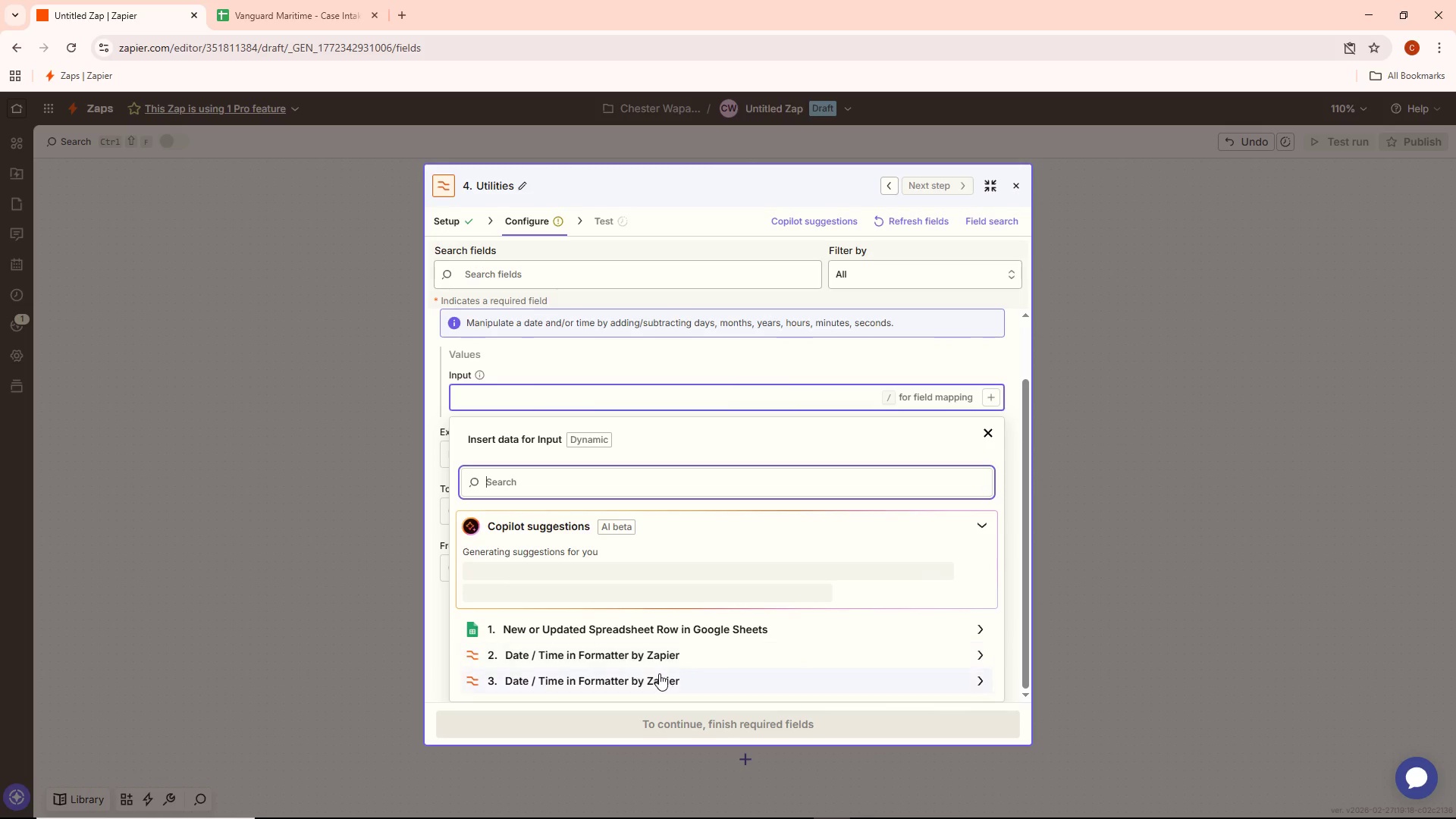 
left_click([659, 673])
 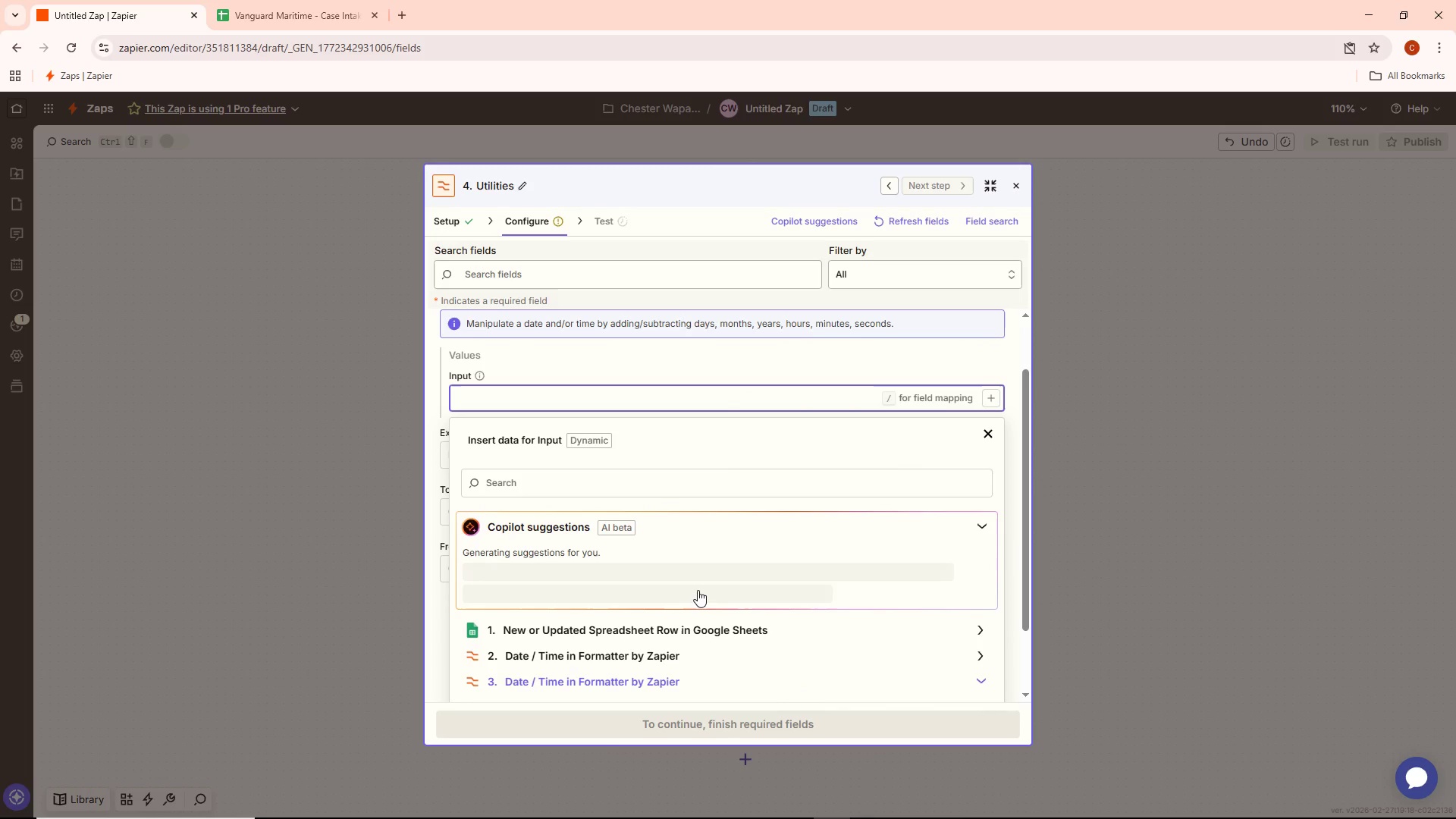 
scroll: coordinate [718, 567], scroll_direction: down, amount: 18.0
 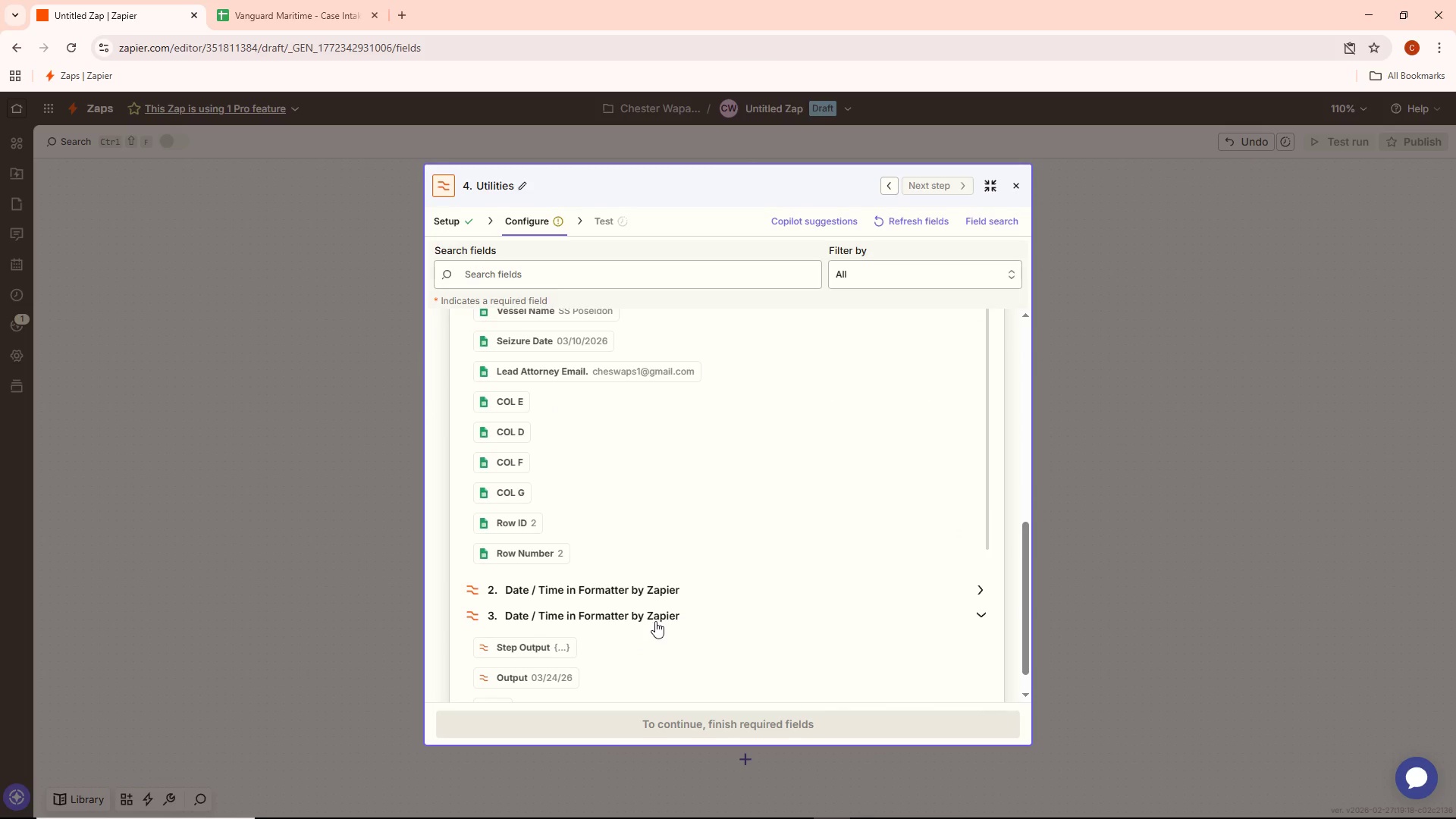 
left_click([650, 593])
 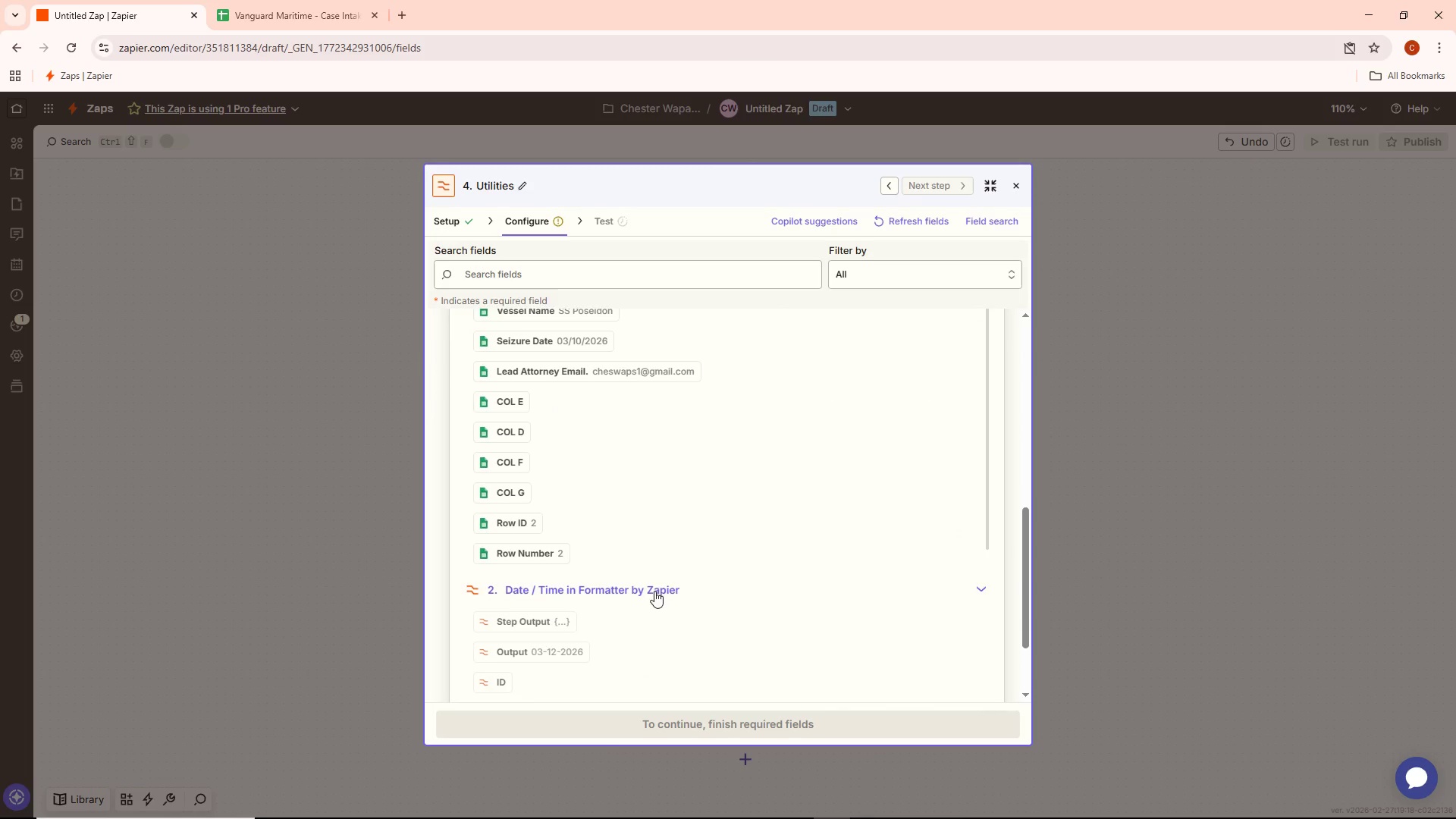 
scroll: coordinate [664, 584], scroll_direction: down, amount: 7.0
 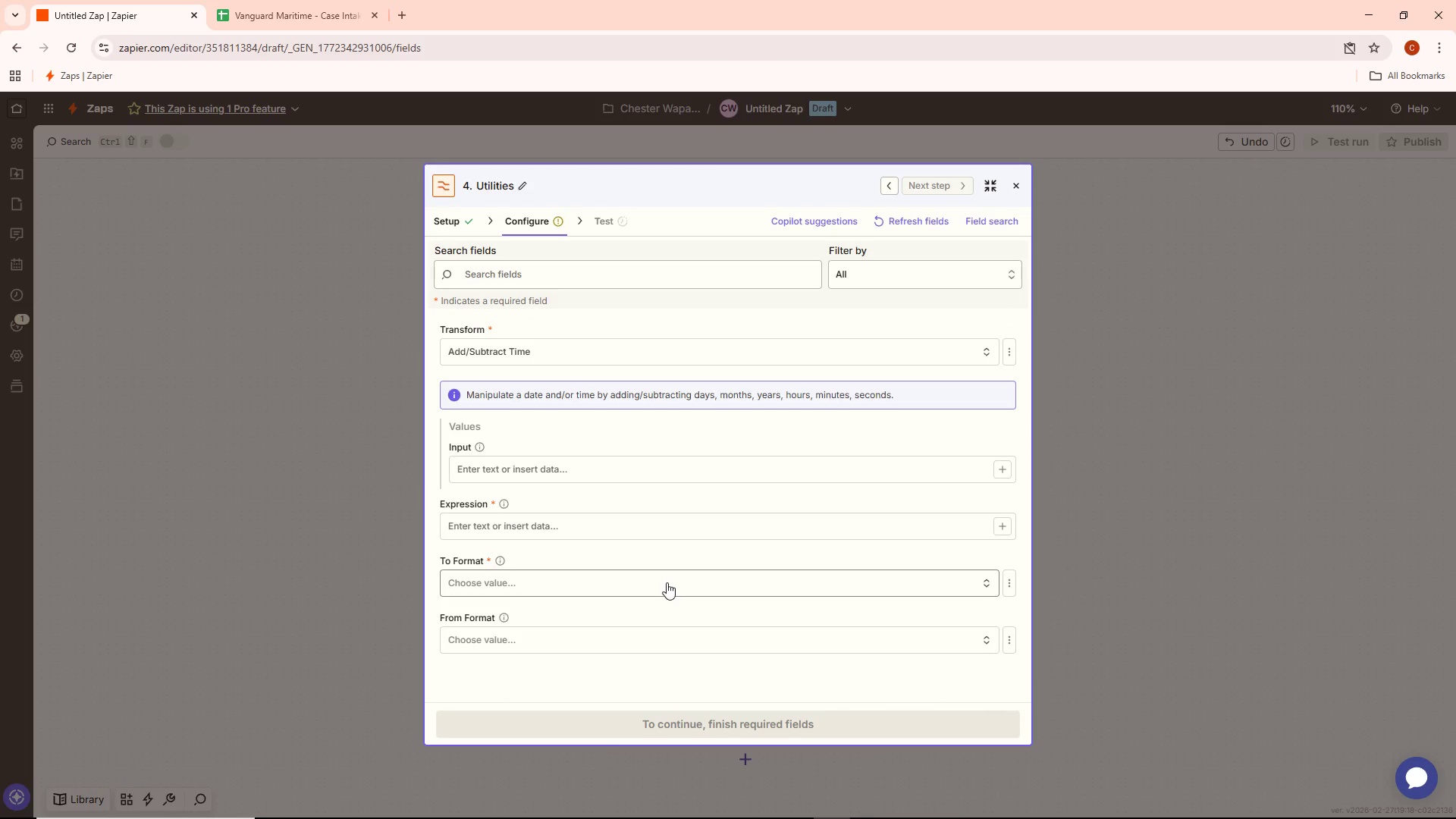 
scroll: coordinate [668, 581], scroll_direction: up, amount: 6.0
 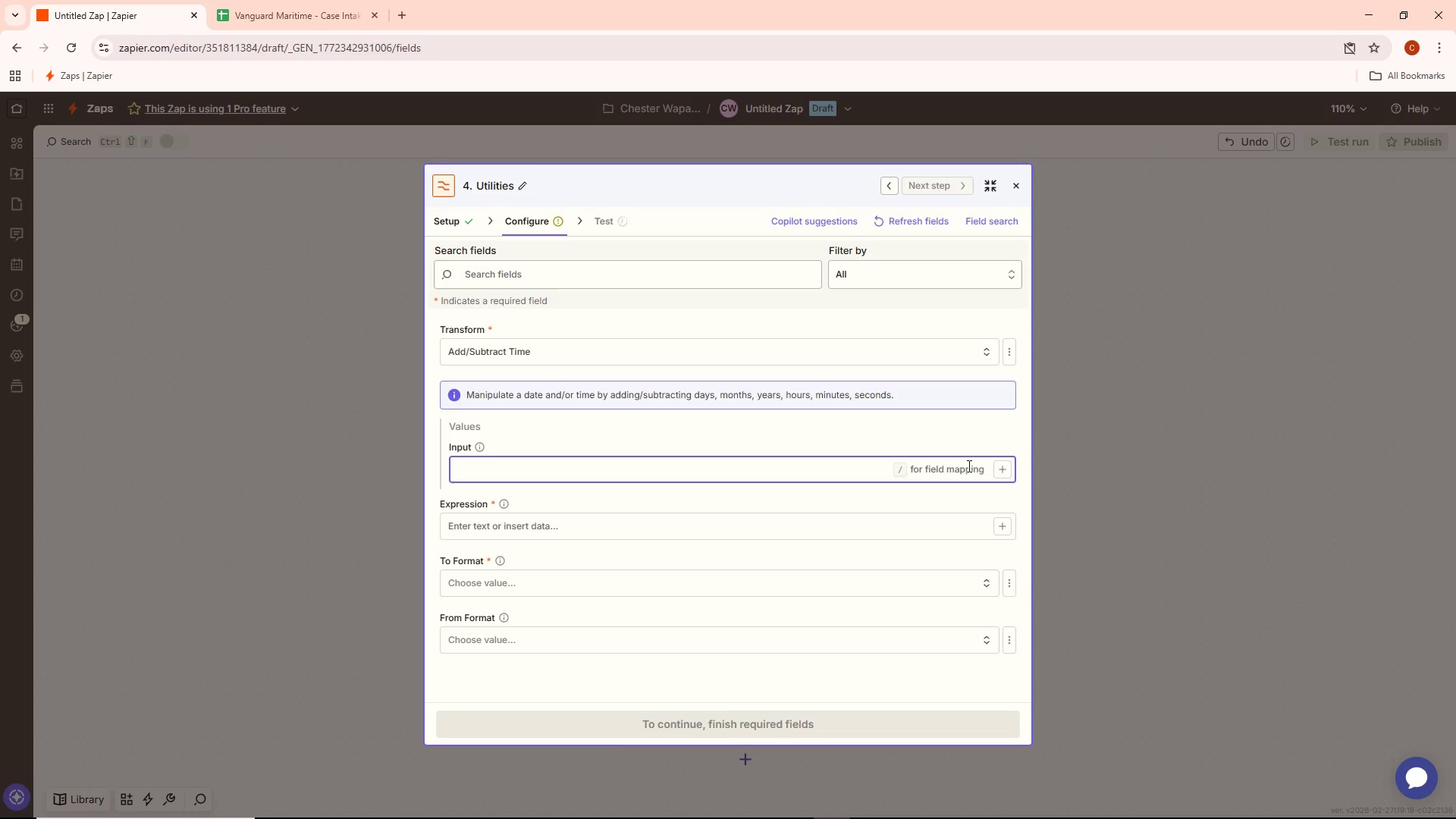 
left_click([999, 472])
 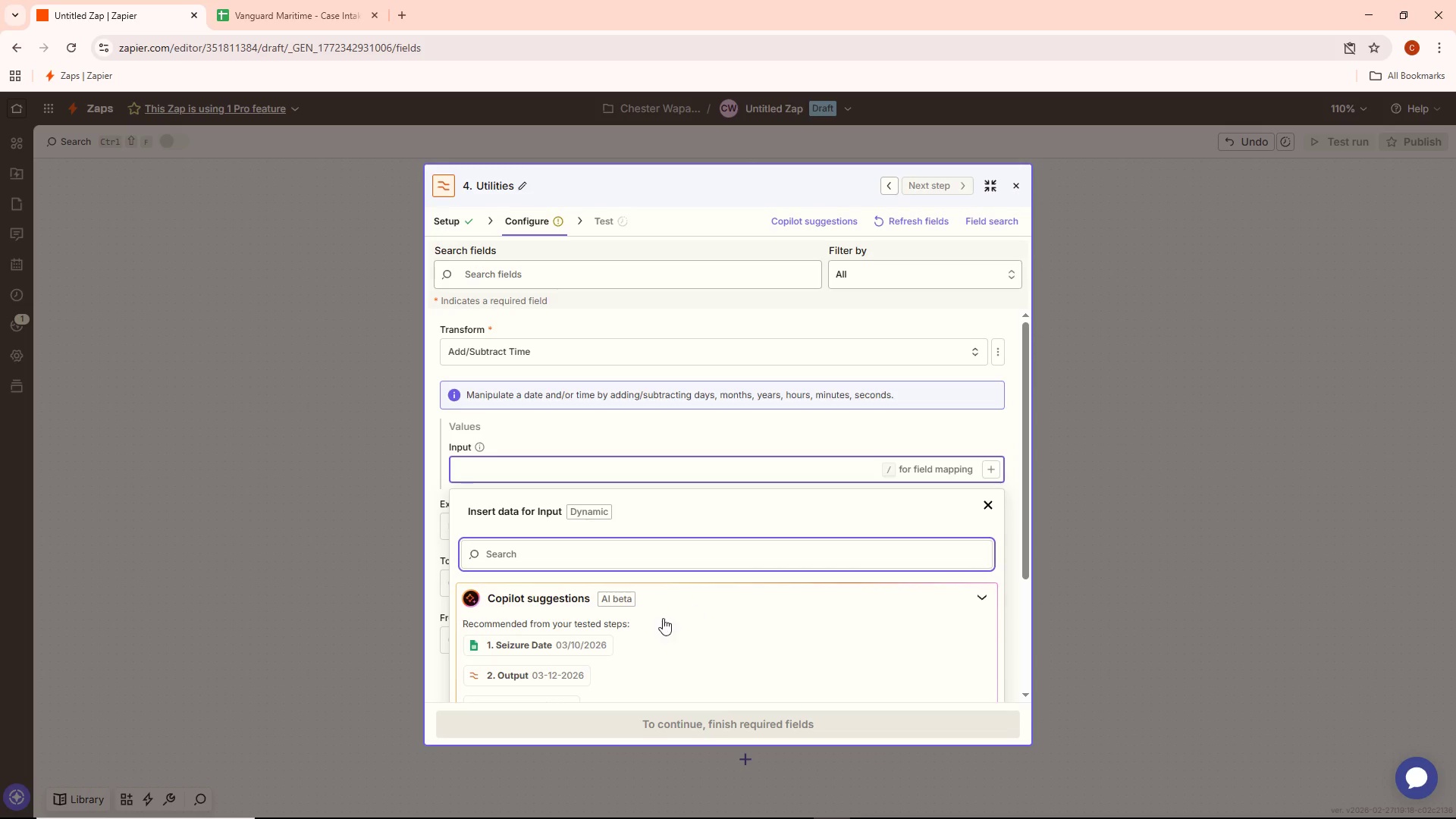 
scroll: coordinate [780, 622], scroll_direction: down, amount: 11.0
 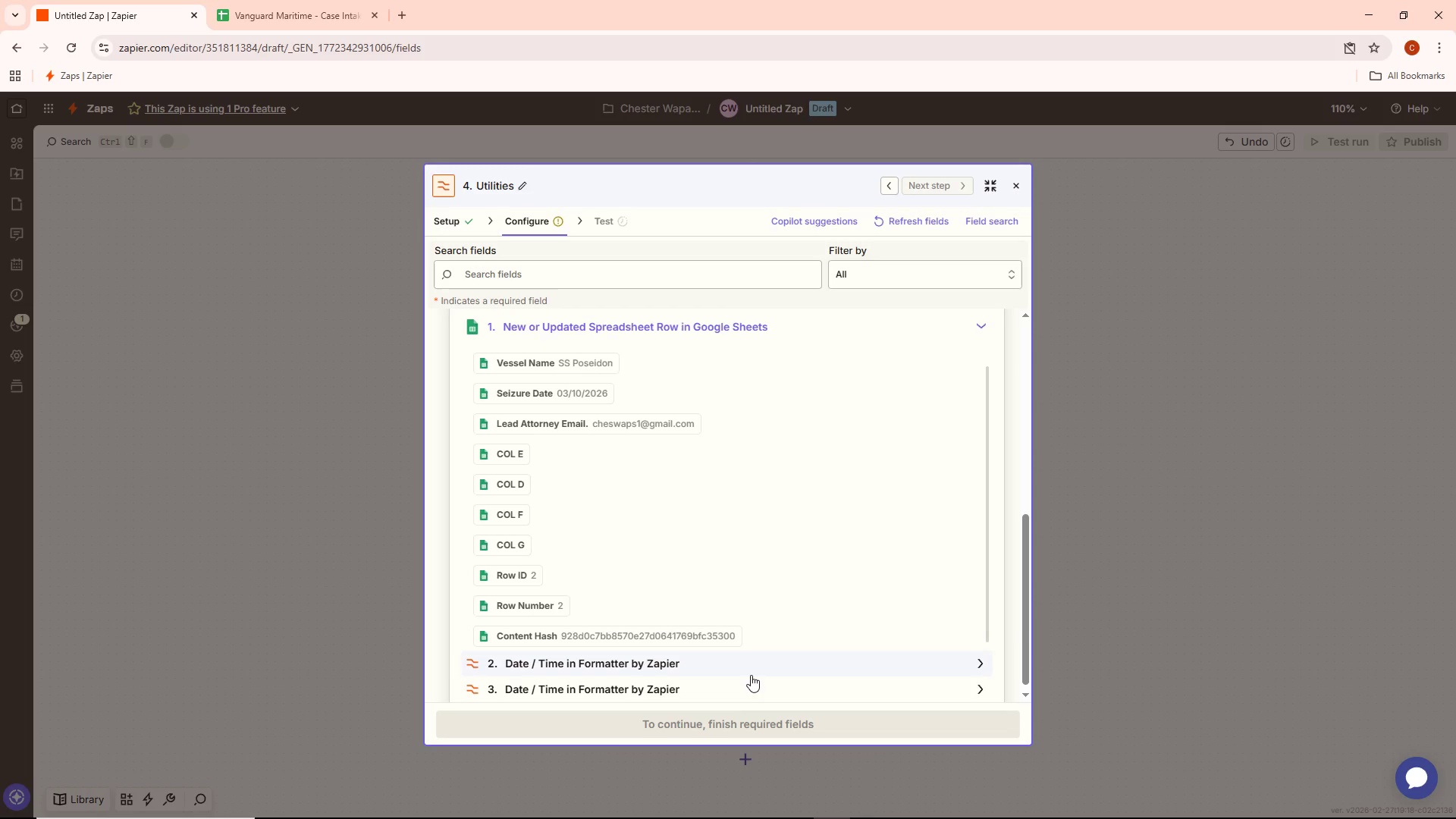 
wait(26.61)
 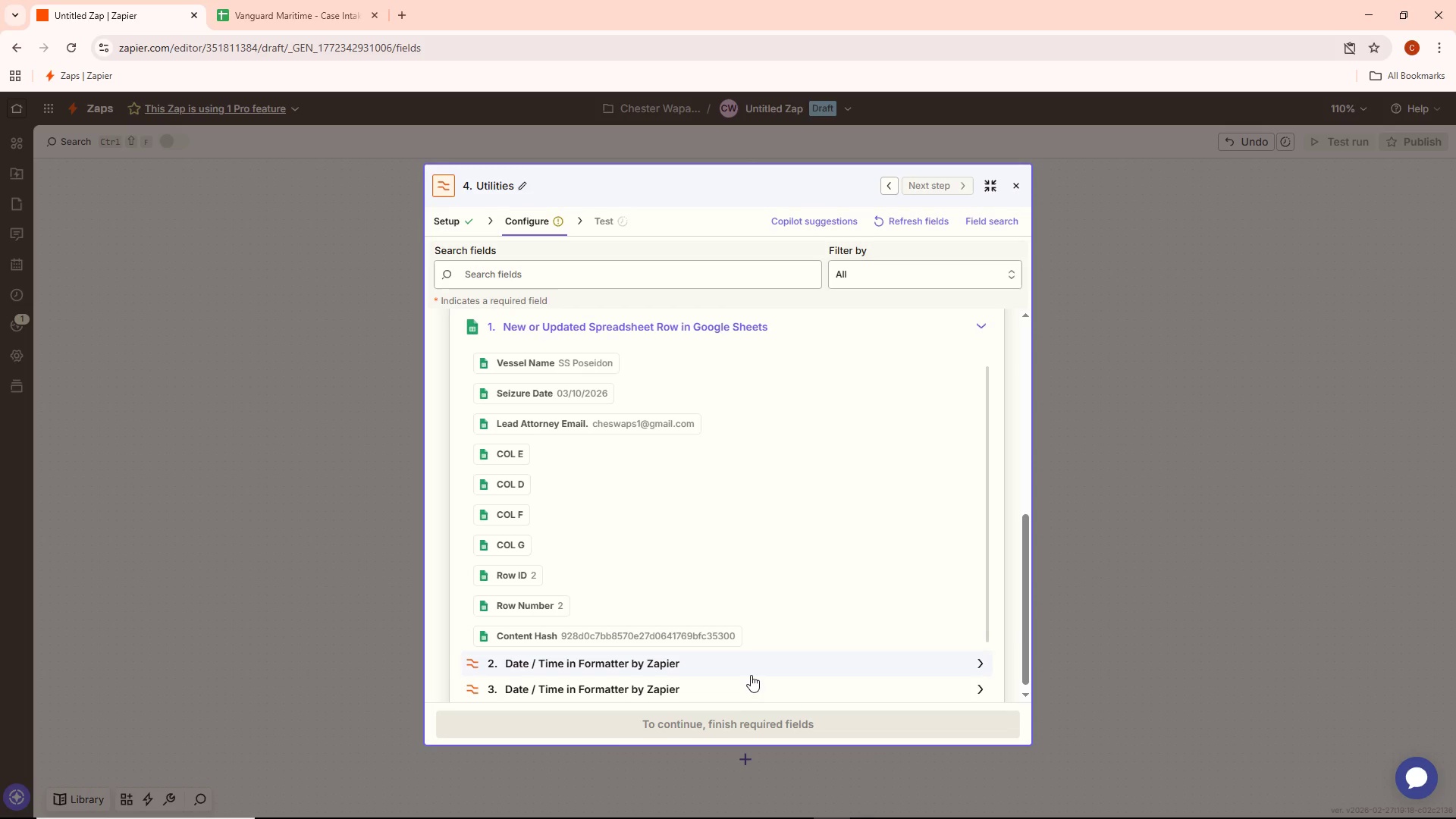 
scroll: coordinate [798, 547], scroll_direction: up, amount: 2.0
 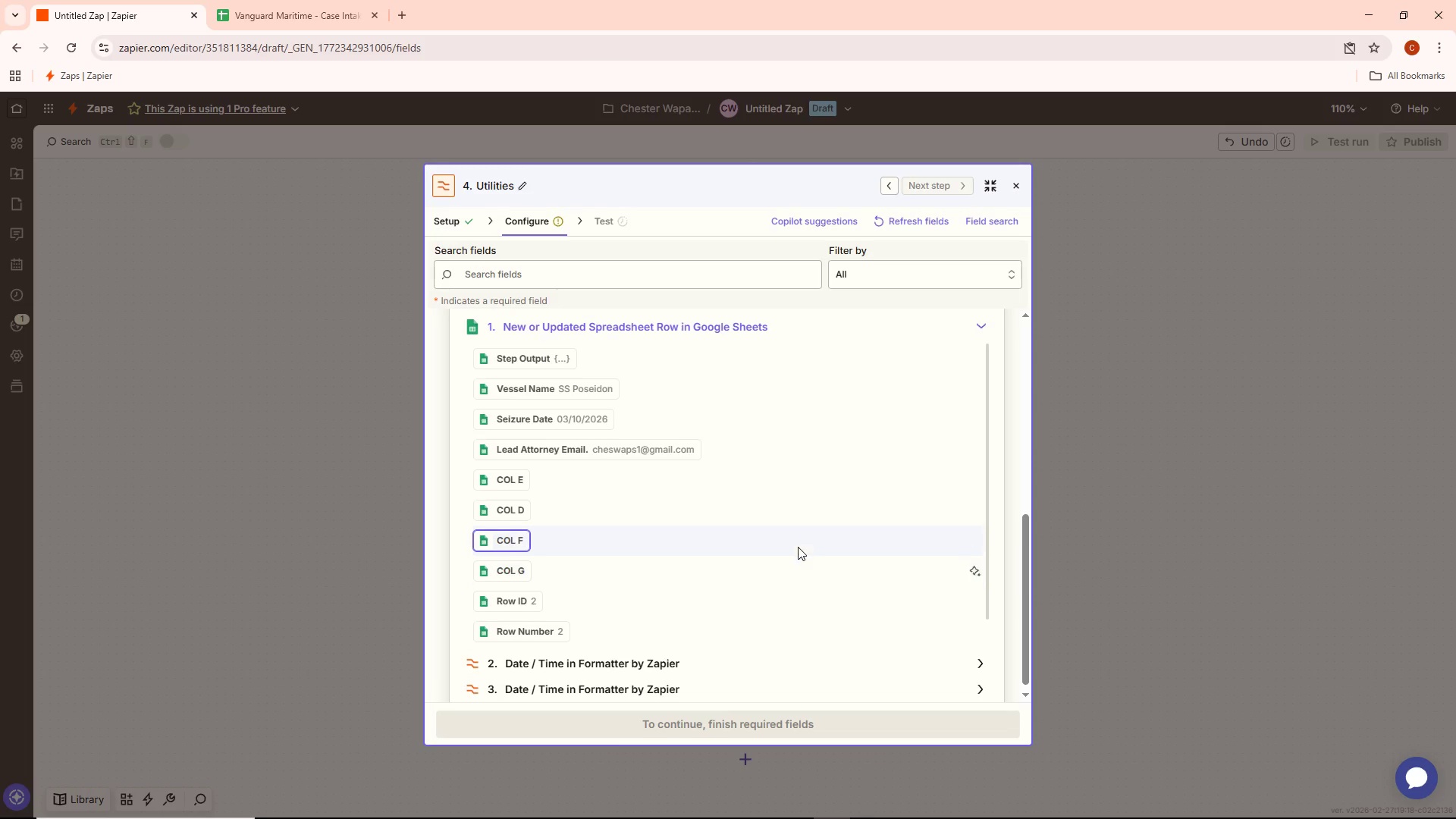 
scroll: coordinate [798, 549], scroll_direction: down, amount: 7.0
 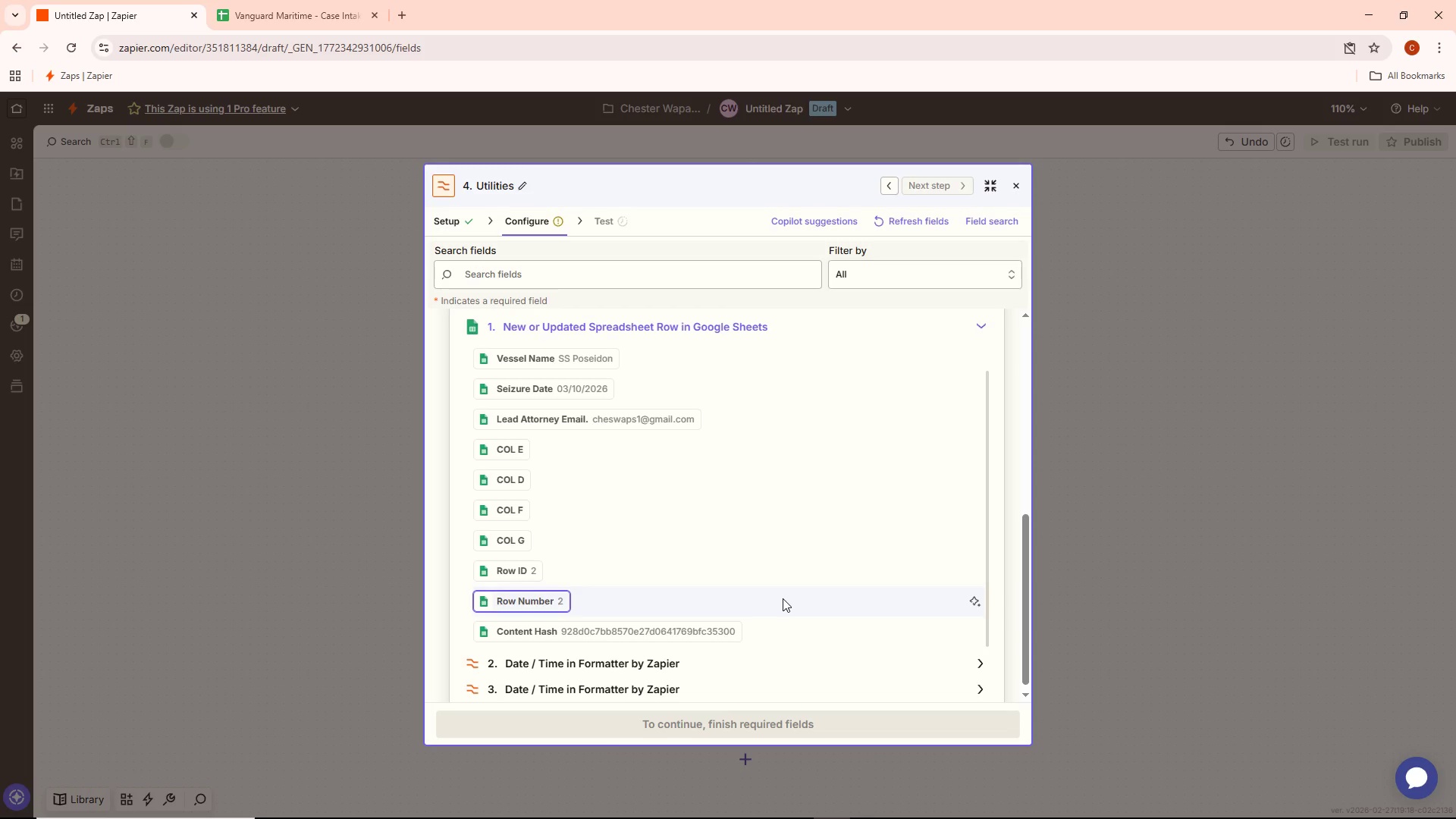 
wait(38.92)
 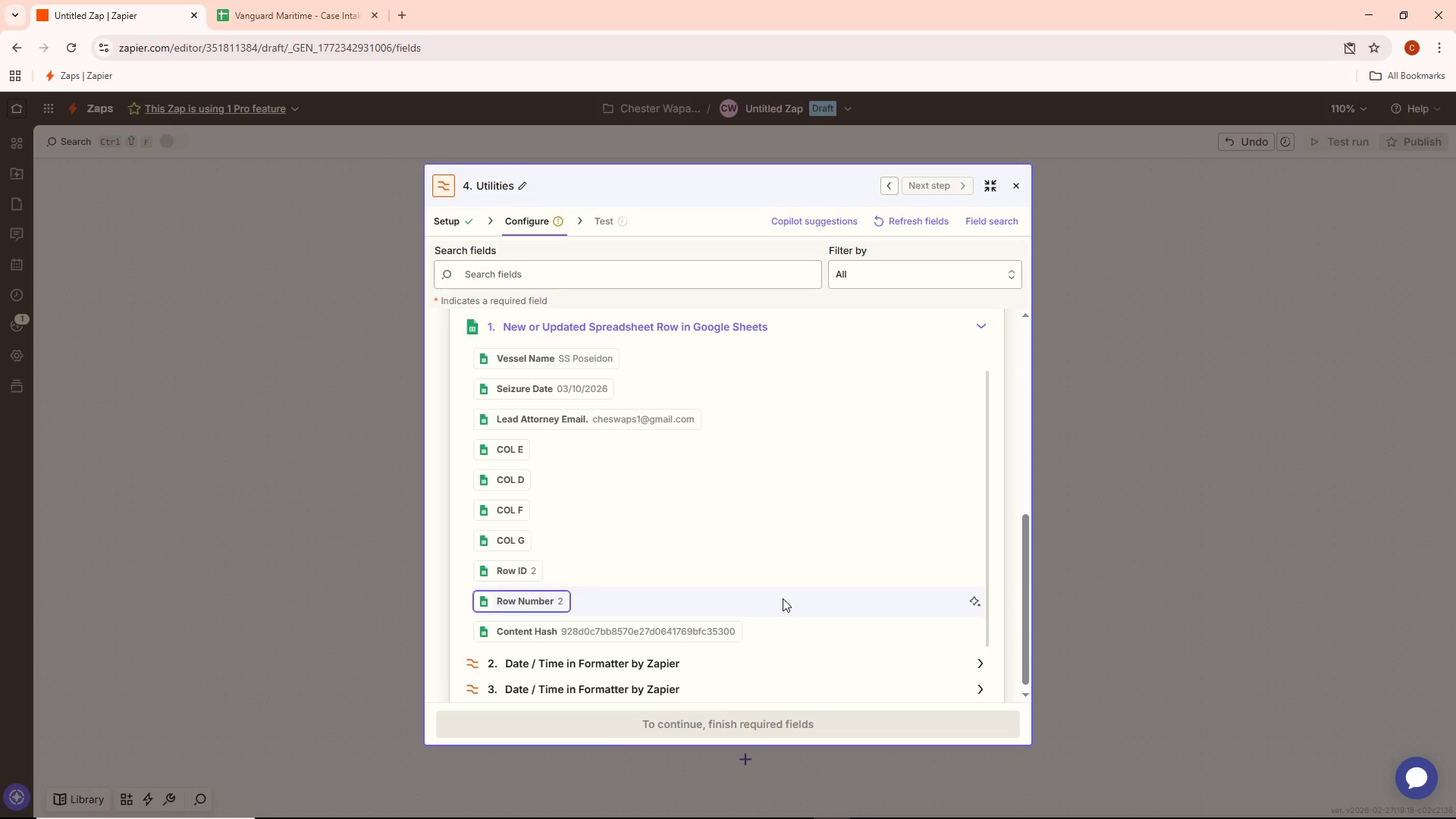 
scroll: coordinate [709, 604], scroll_direction: down, amount: 2.0
 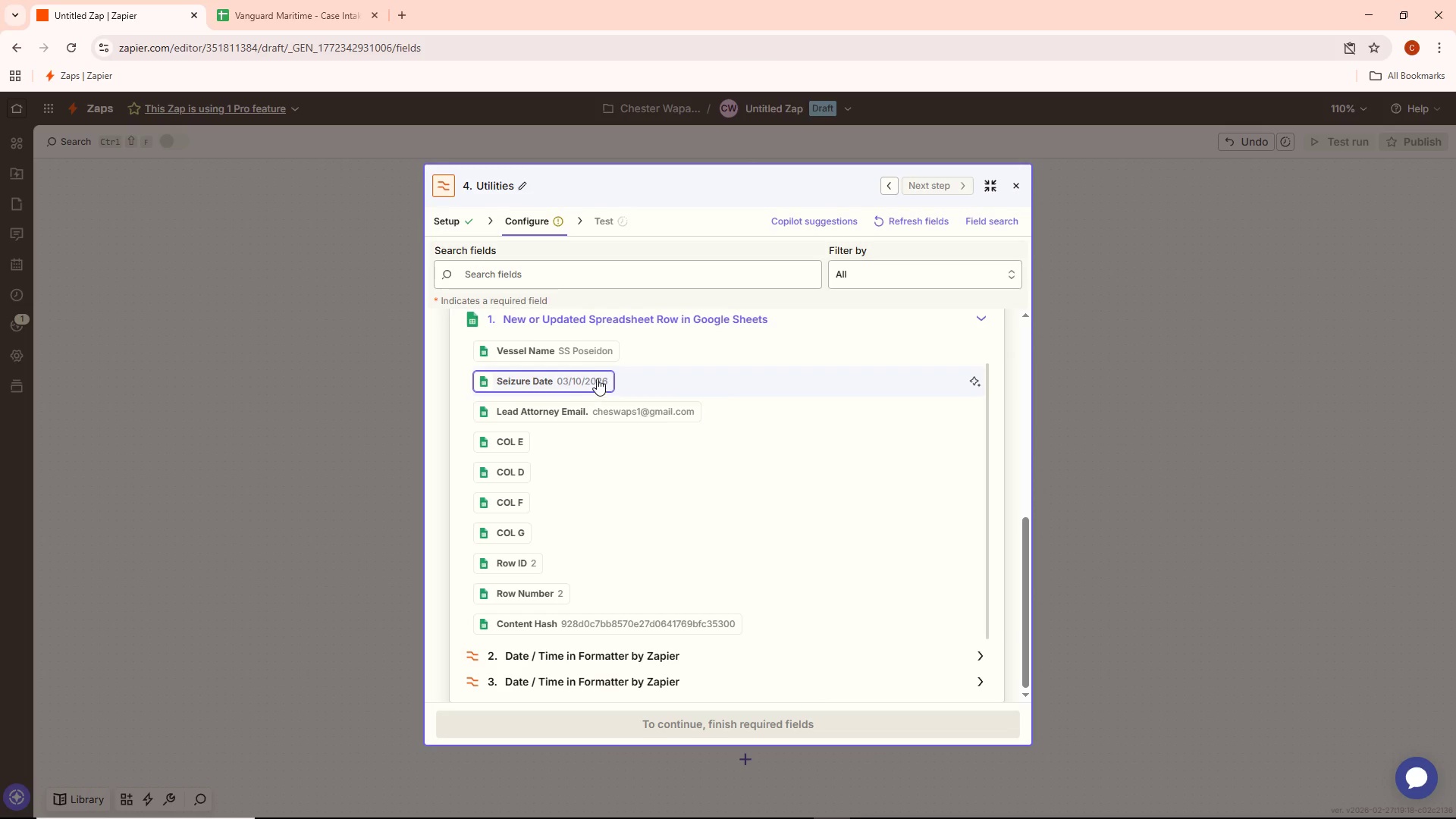 
left_click([598, 378])
 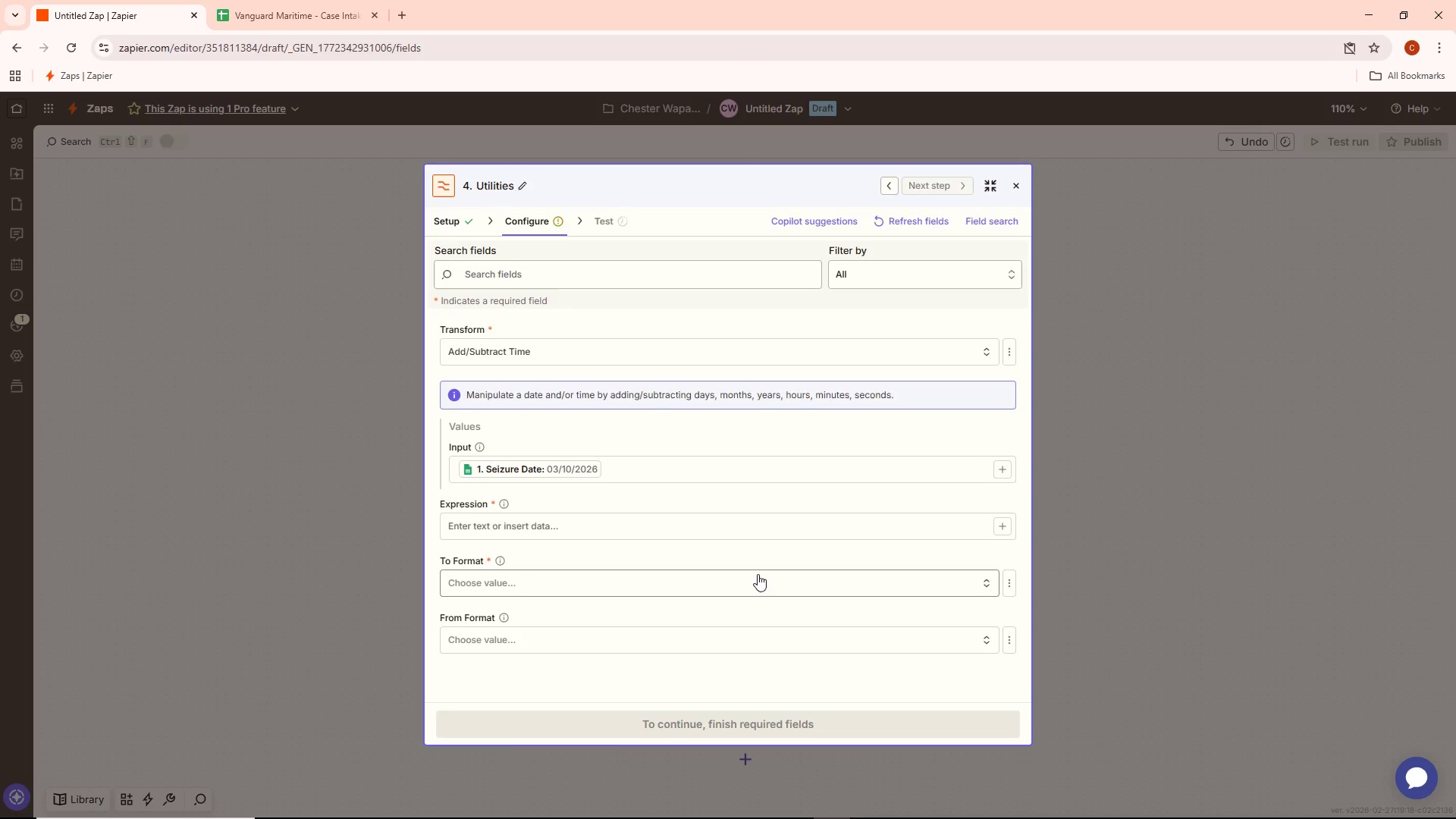 
left_click([761, 538])
 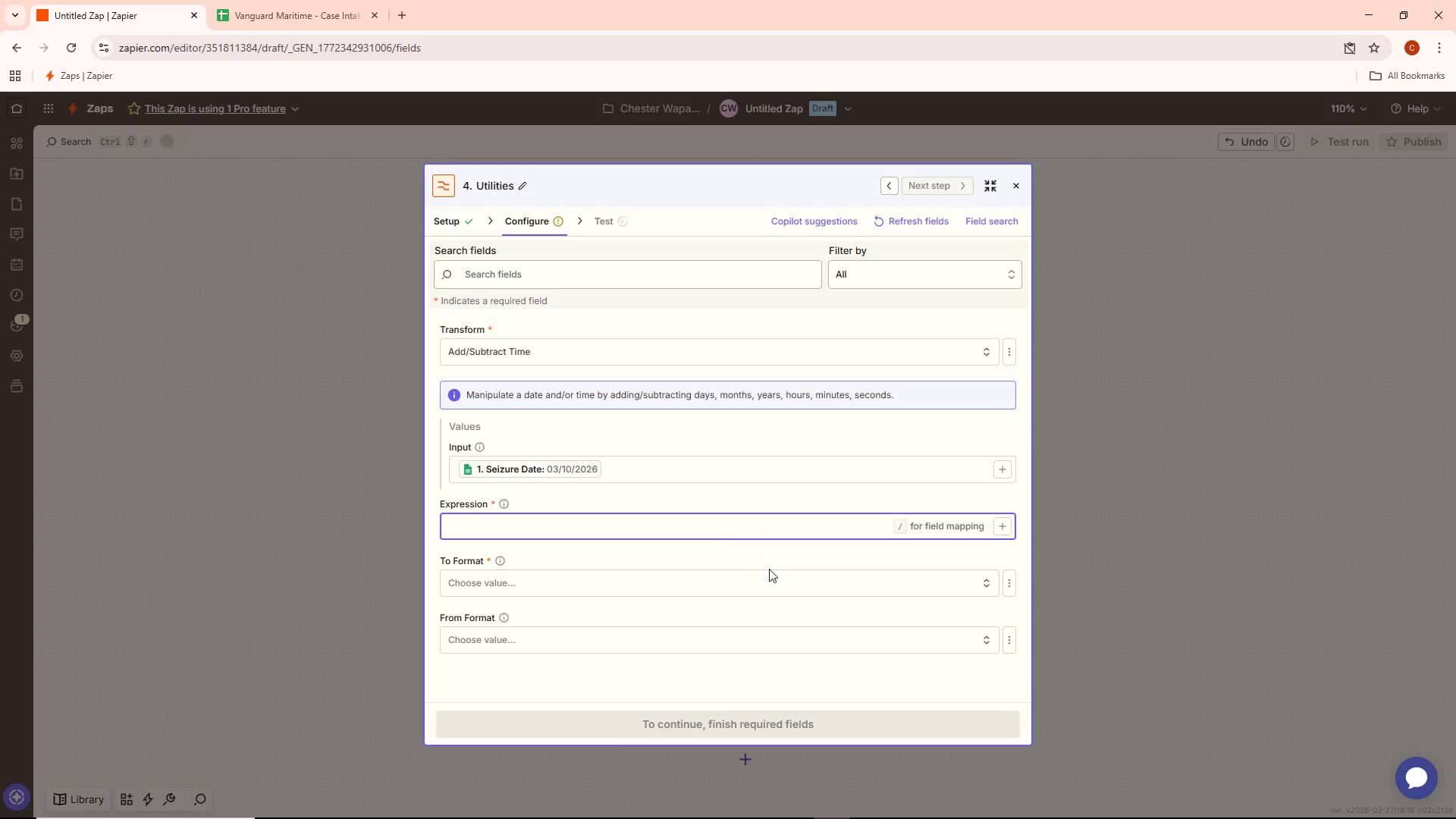 
key(Alt+AltLeft)
 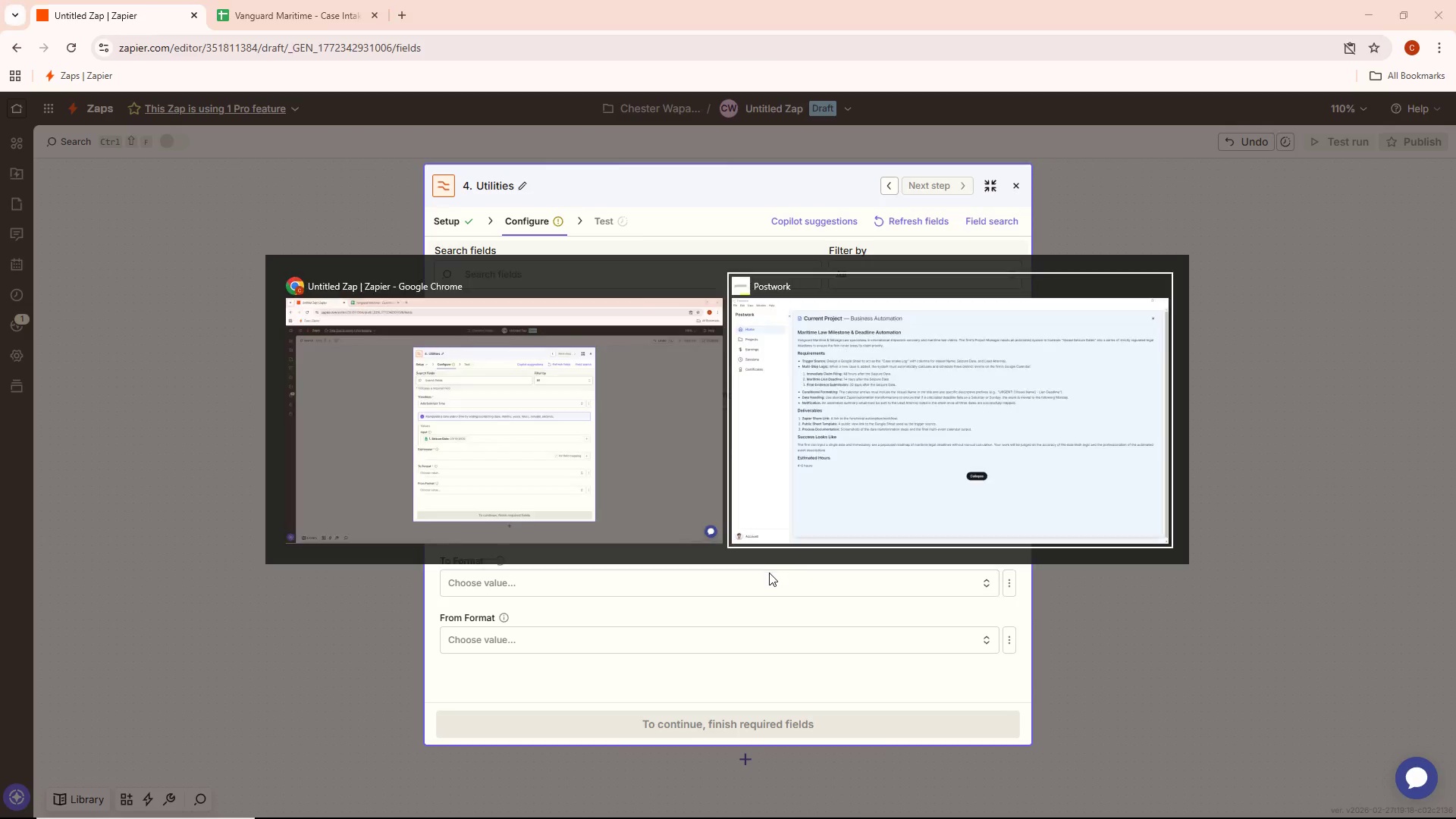 
key(Alt+Tab)